 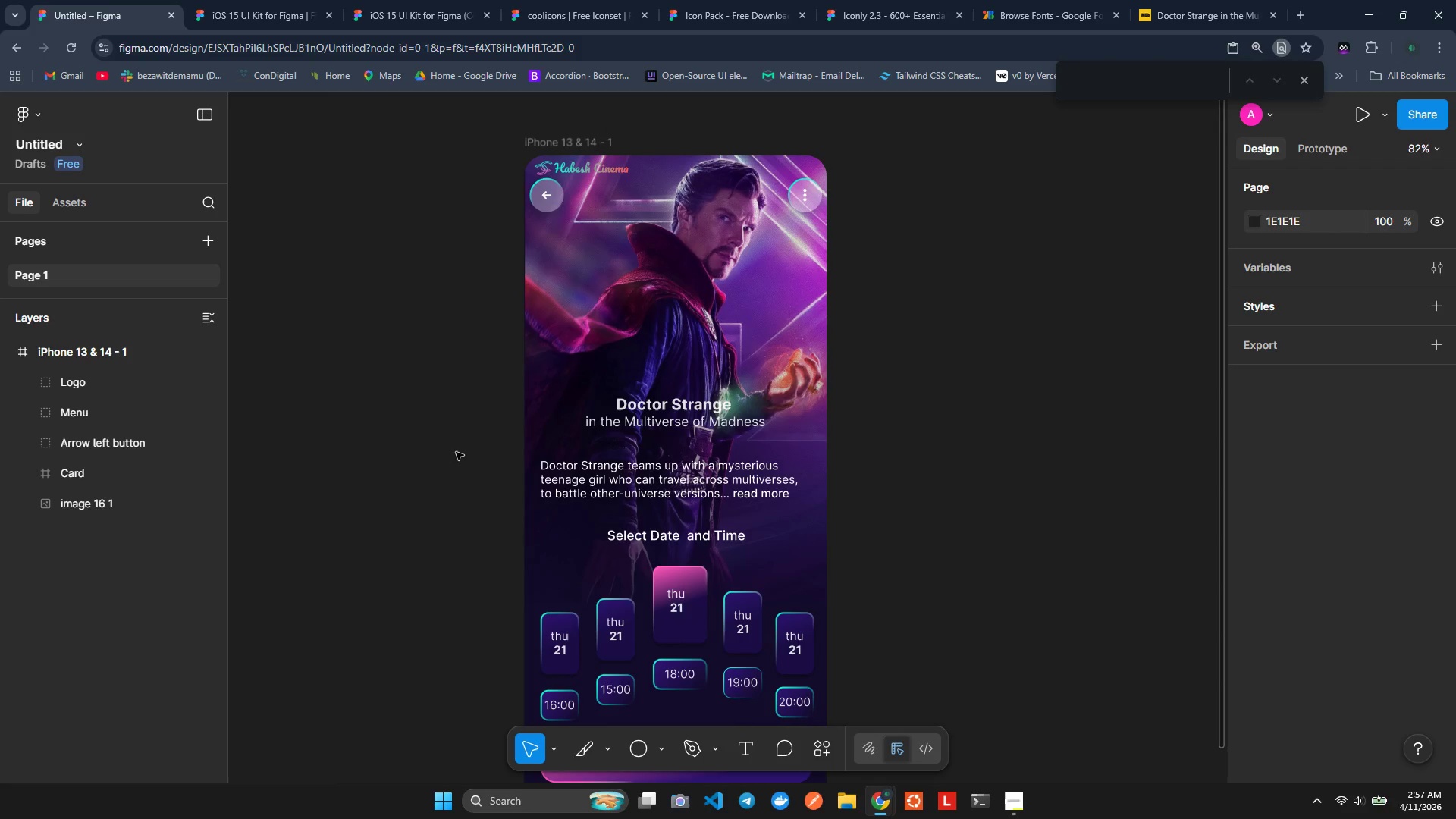 
scroll: coordinate [446, 299], scroll_direction: up, amount: 1.0
 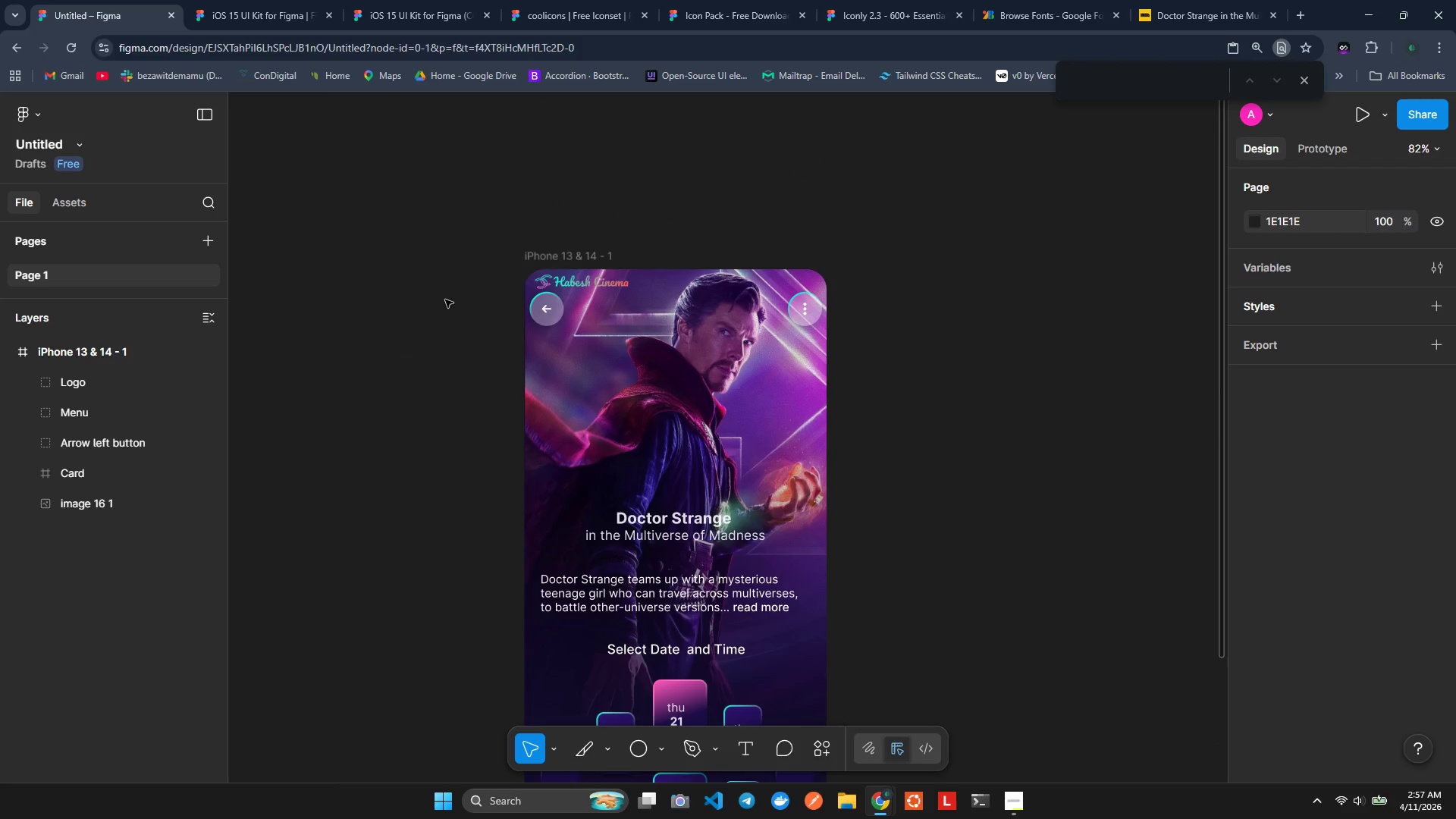 
scroll: coordinate [444, 300], scroll_direction: down, amount: 1.0
 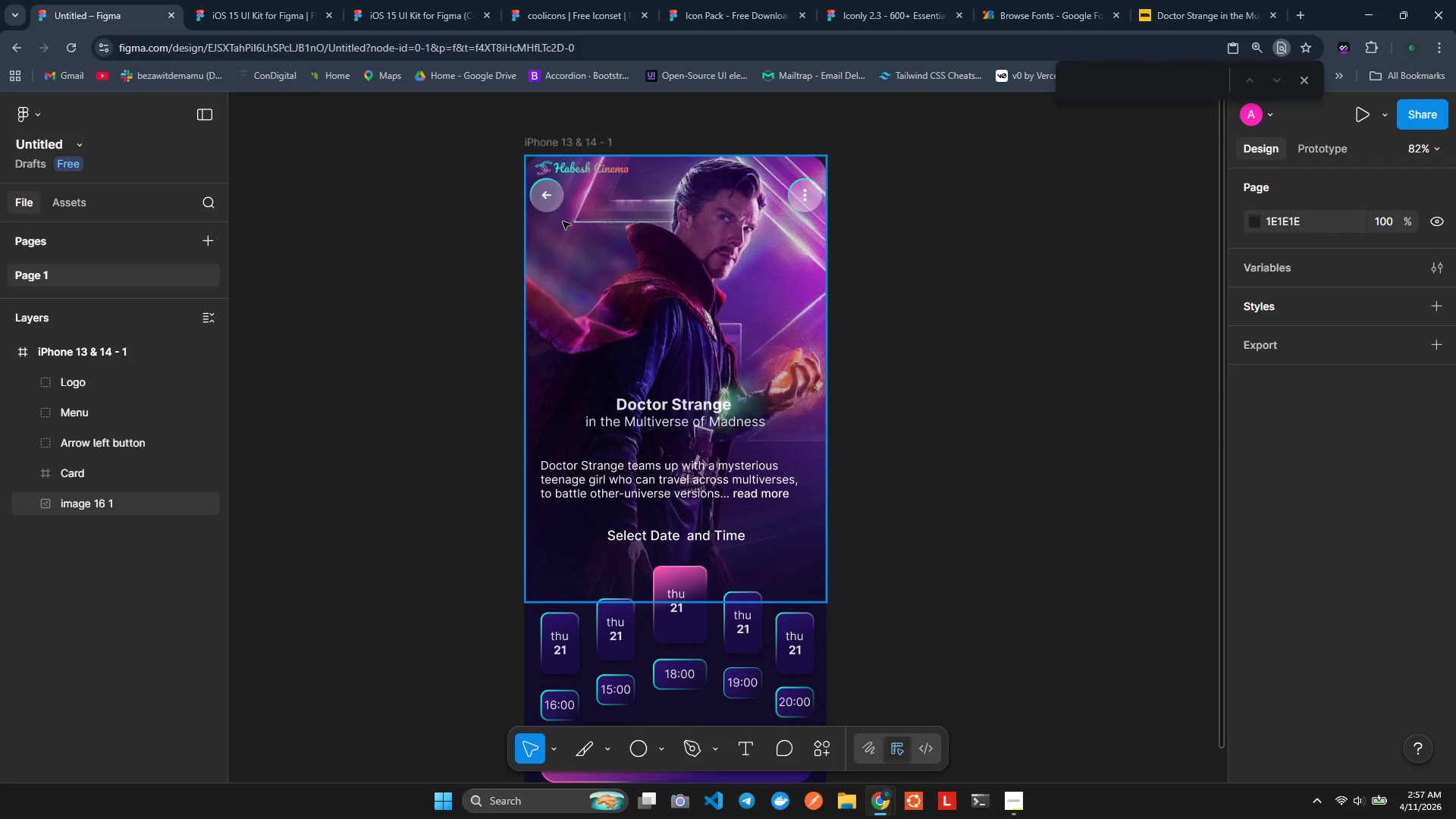 
hold_key(key=ControlLeft, duration=0.75)
scroll: coordinate [584, 185], scroll_direction: up, amount: 6.0
 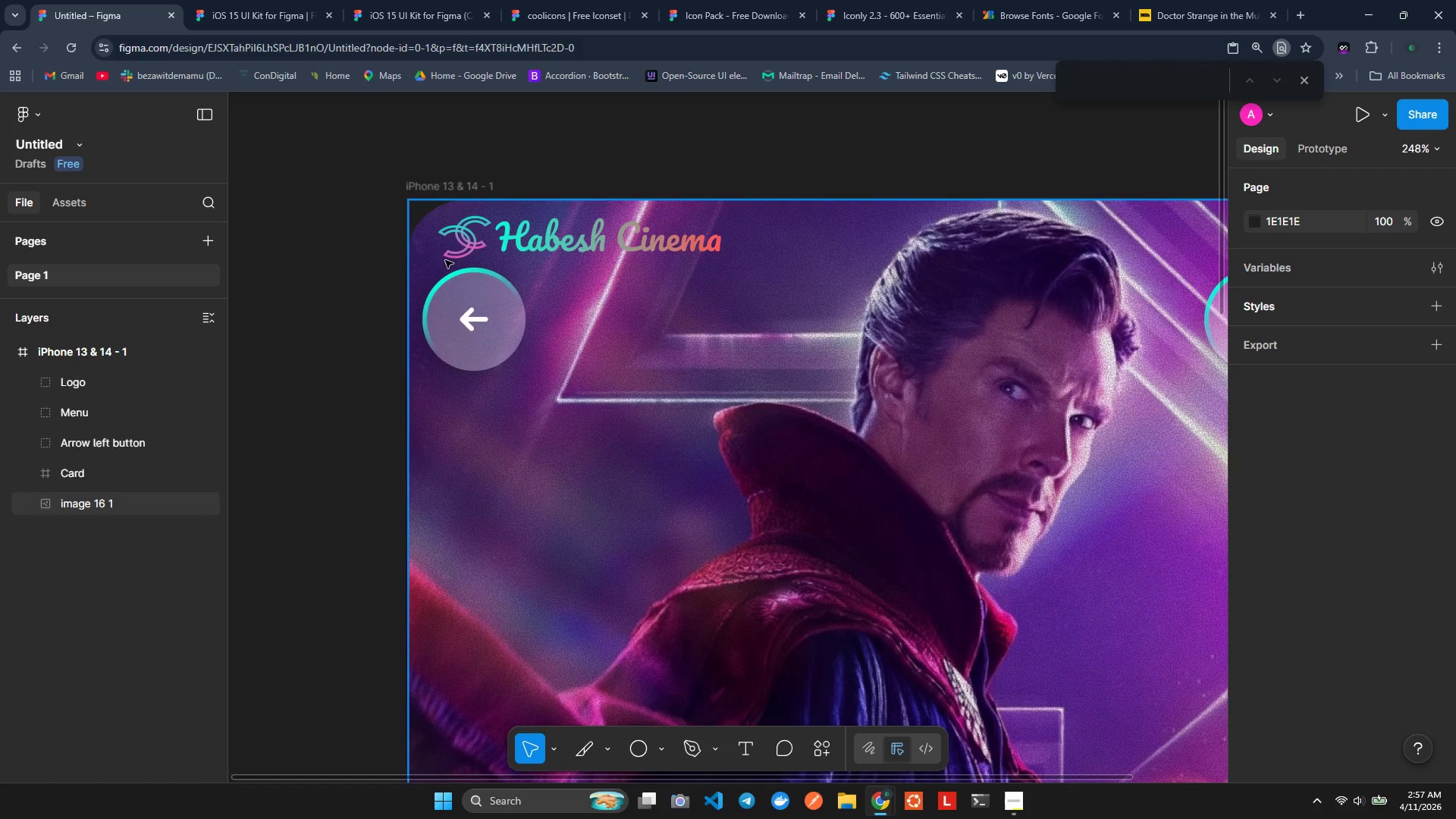 
left_click_drag(start_coordinate=[485, 247], to_coordinate=[491, 247])
 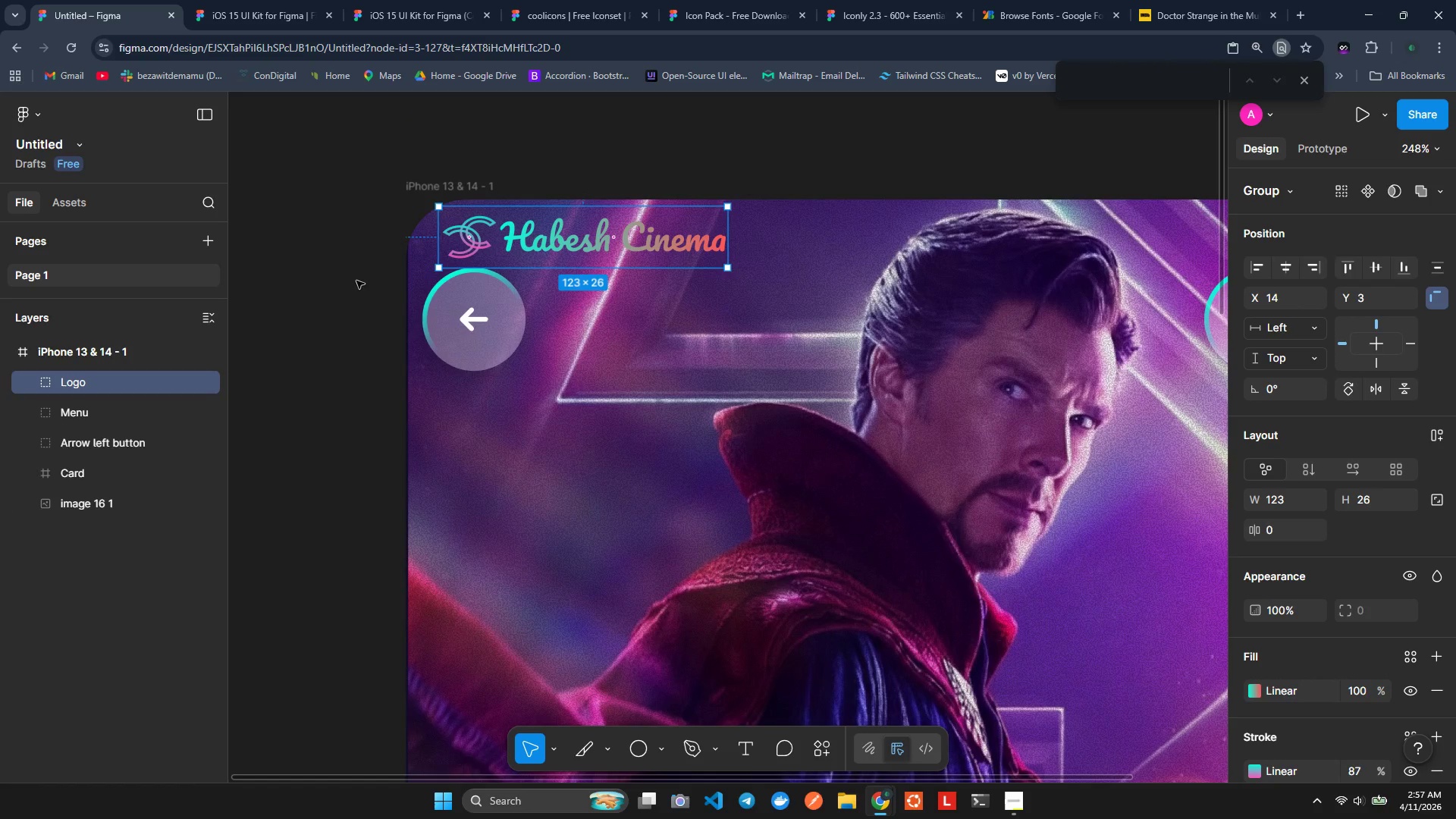 
left_click([345, 283])
 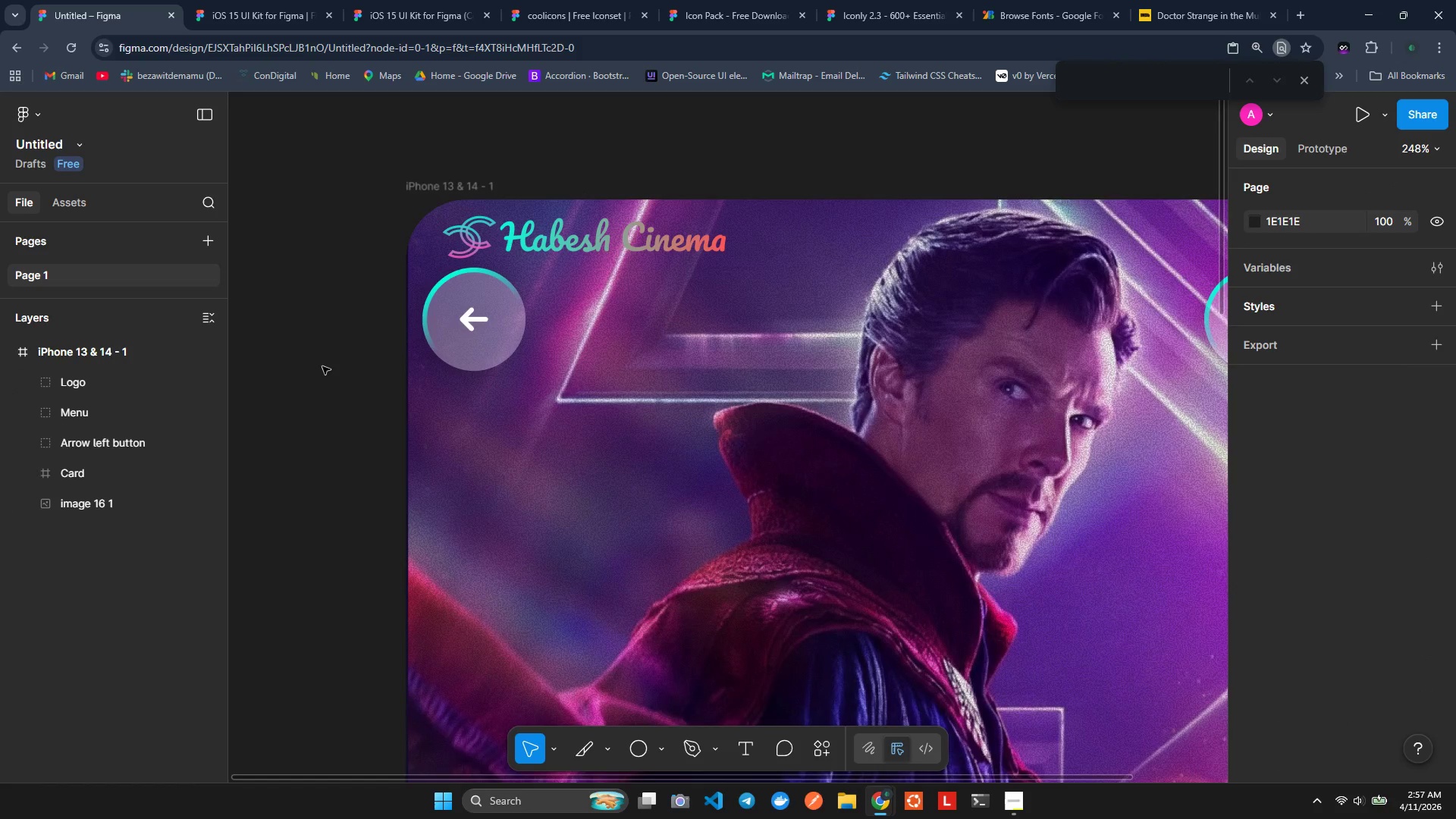 
scroll: coordinate [320, 372], scroll_direction: down, amount: 10.0
 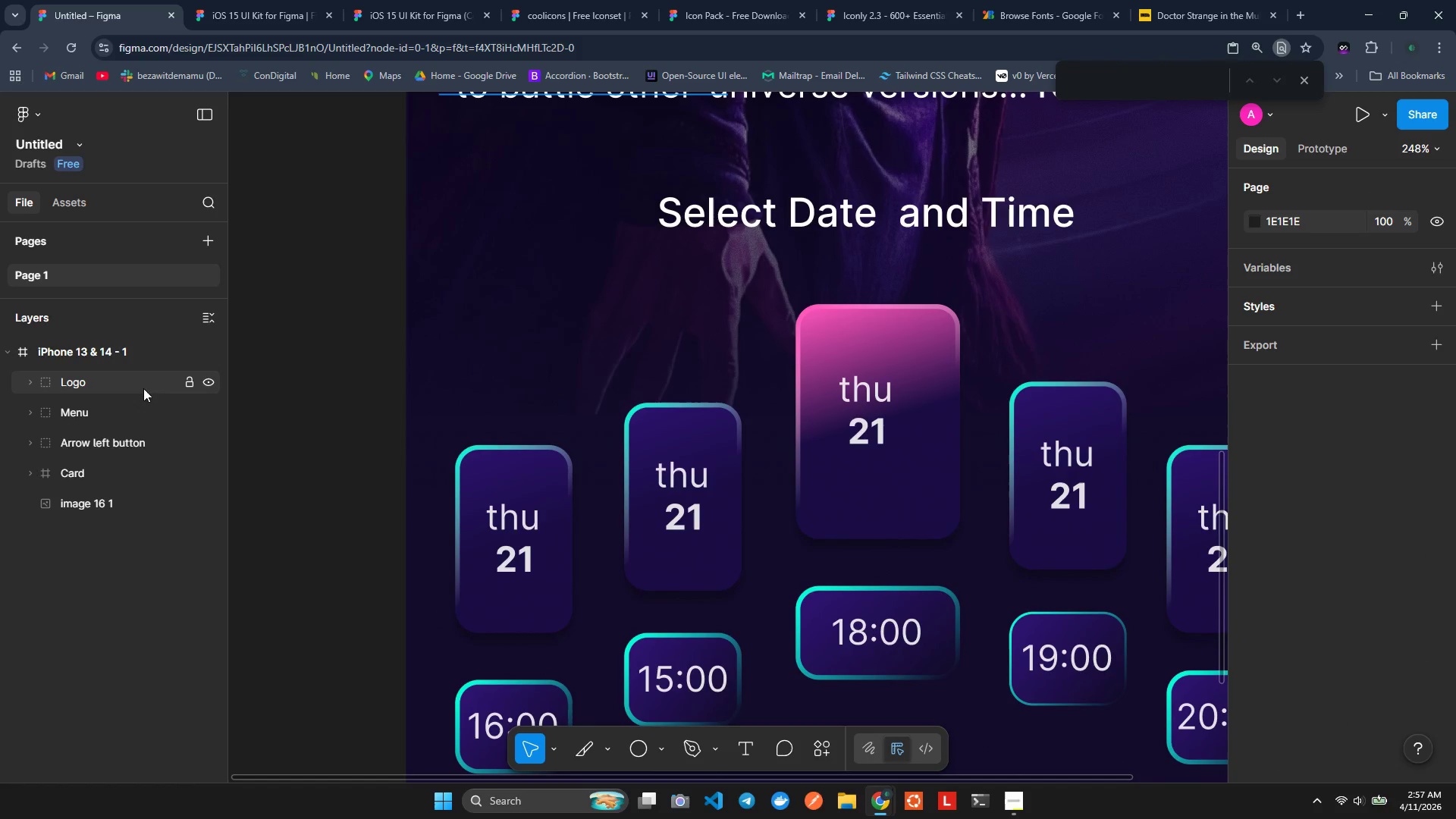 
scroll: coordinate [314, 384], scroll_direction: up, amount: 10.0
 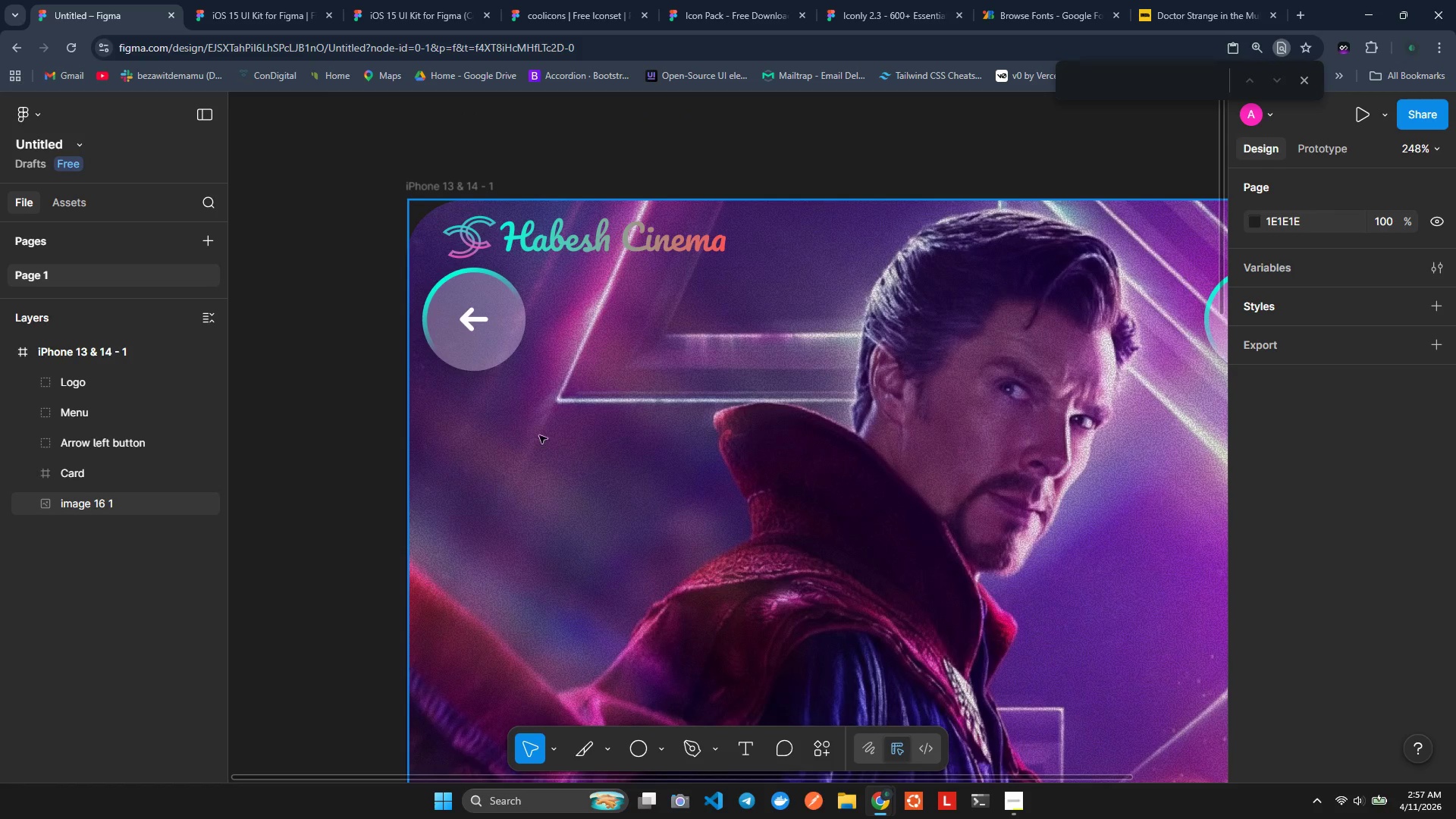 
hold_key(key=ShiftLeft, duration=1.5)
 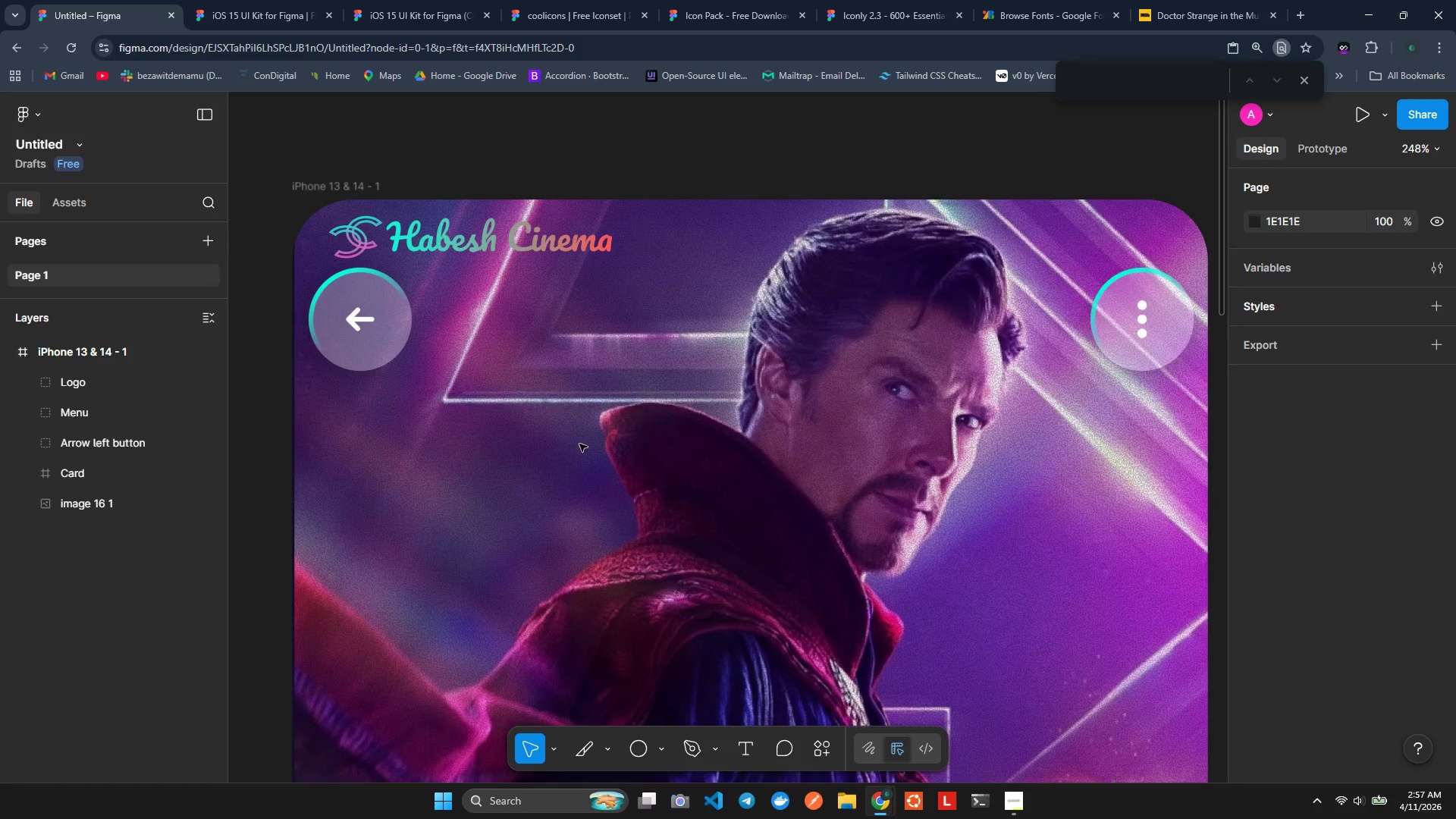 
hold_key(key=ShiftLeft, duration=1.3)
 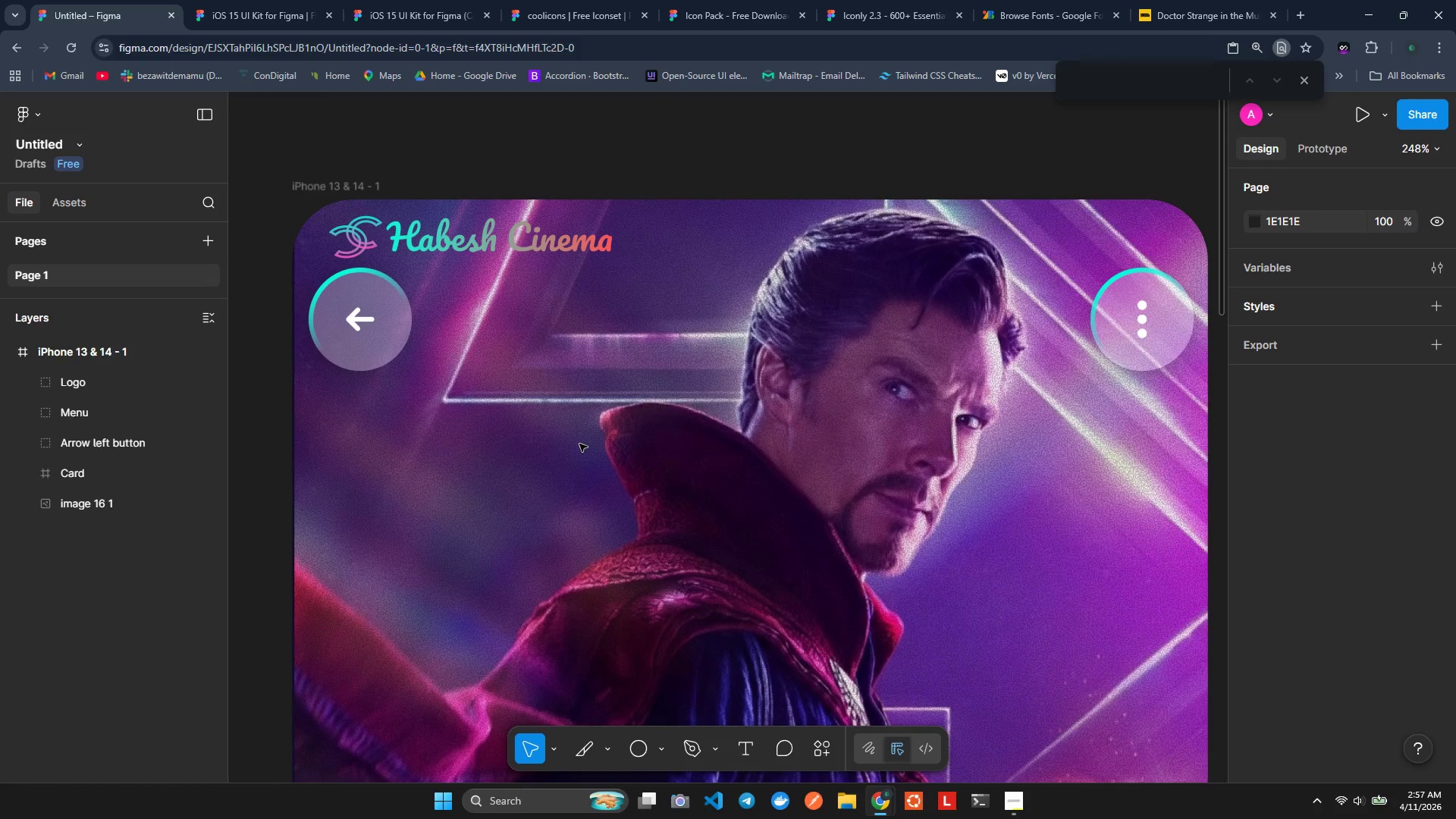 
scroll: coordinate [579, 444], scroll_direction: down, amount: 1.0
 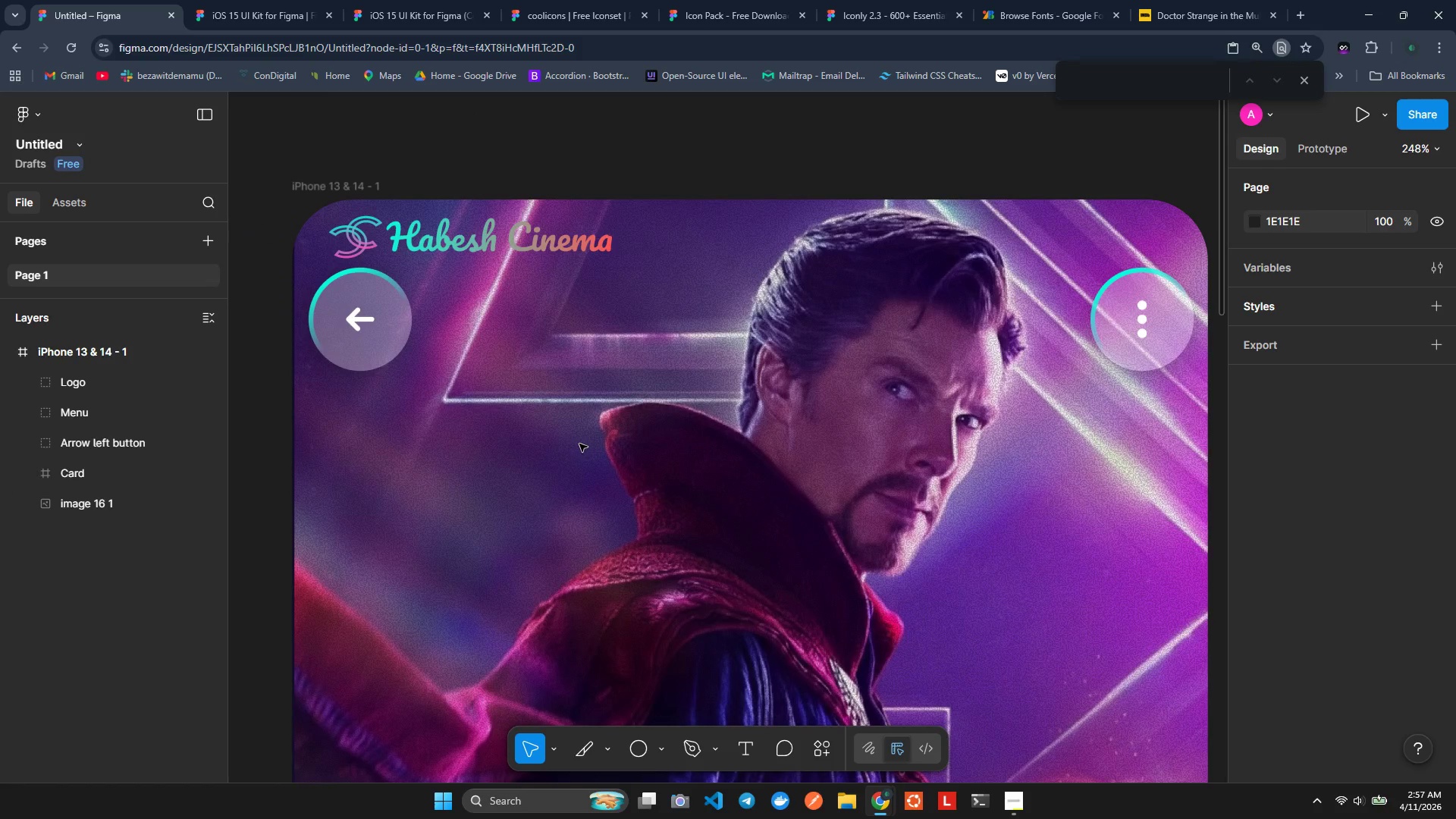 
scroll: coordinate [579, 444], scroll_direction: none, amount: 0.0
 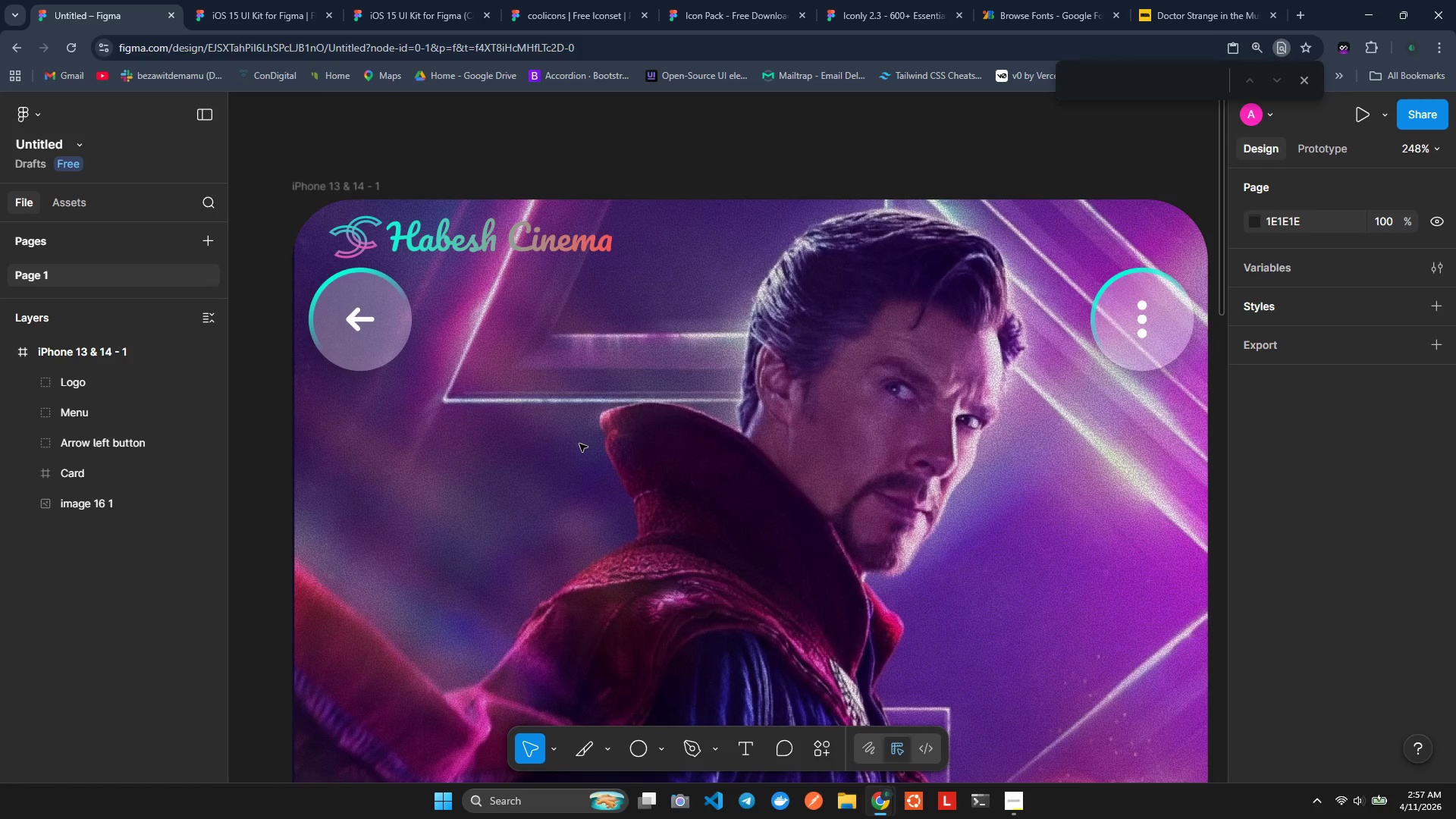 
scroll: coordinate [579, 444], scroll_direction: down, amount: 1.0
 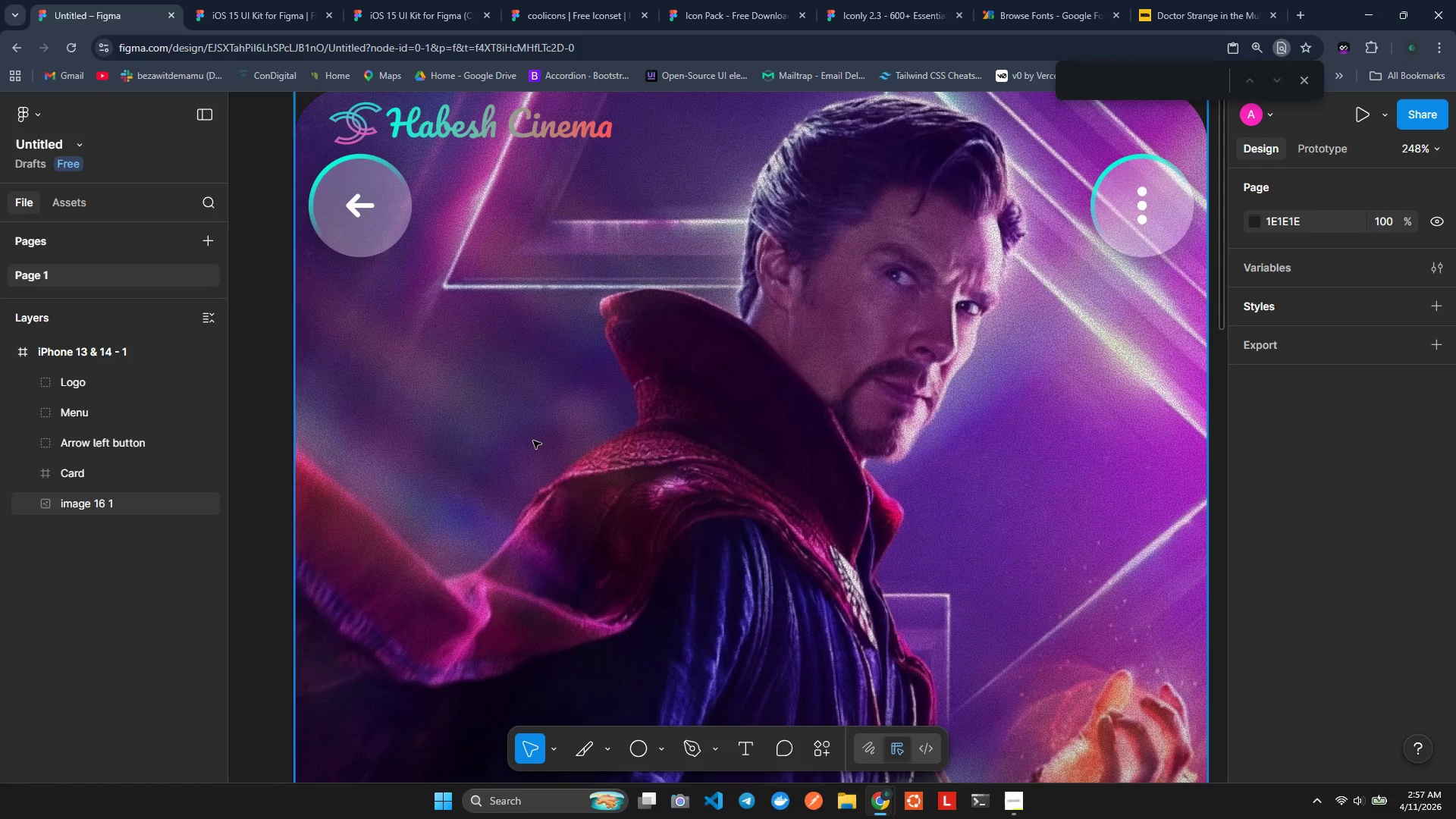 
scroll: coordinate [522, 441], scroll_direction: up, amount: 1.0
 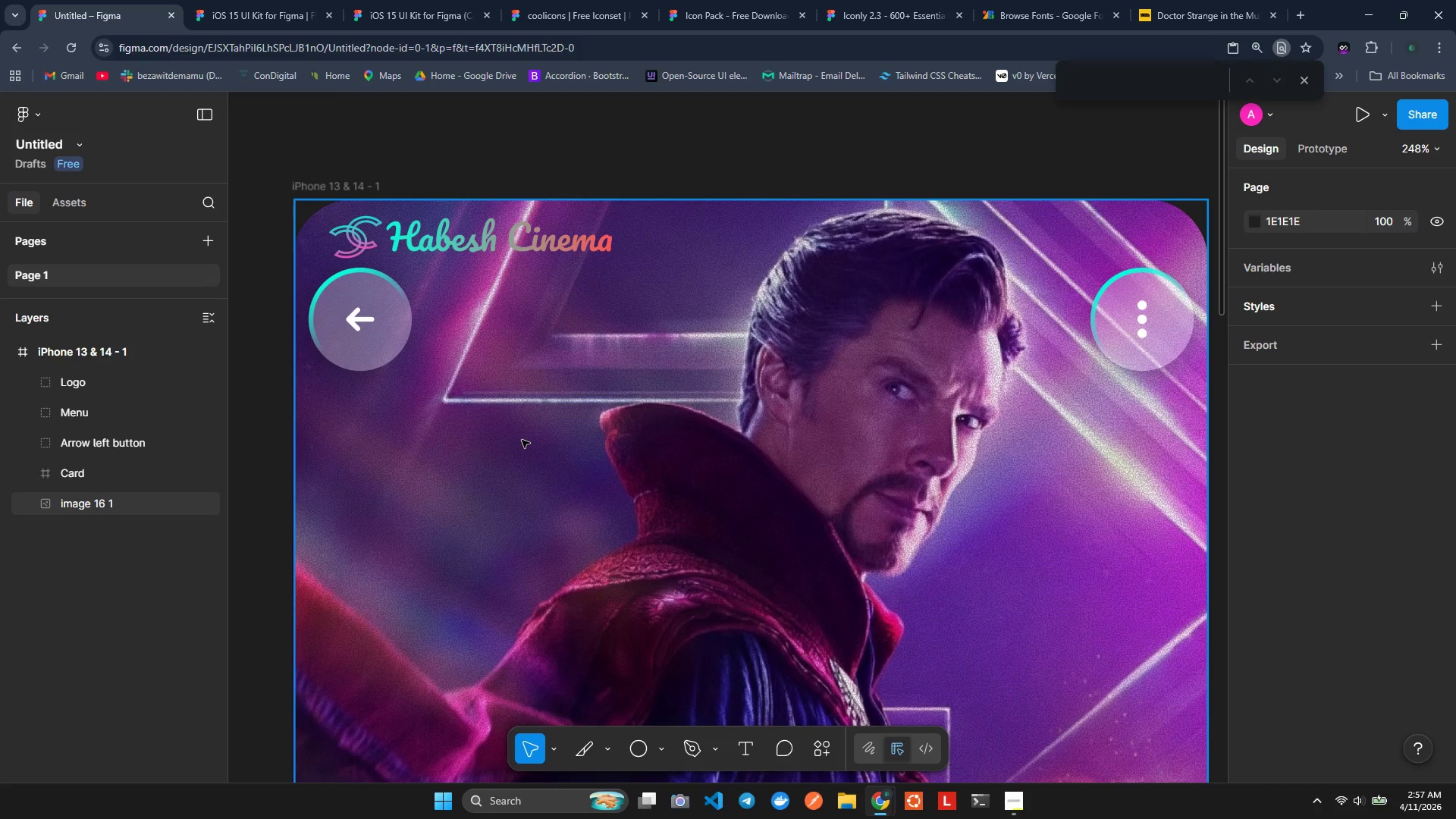 
scroll: coordinate [522, 440], scroll_direction: down, amount: 1.0
 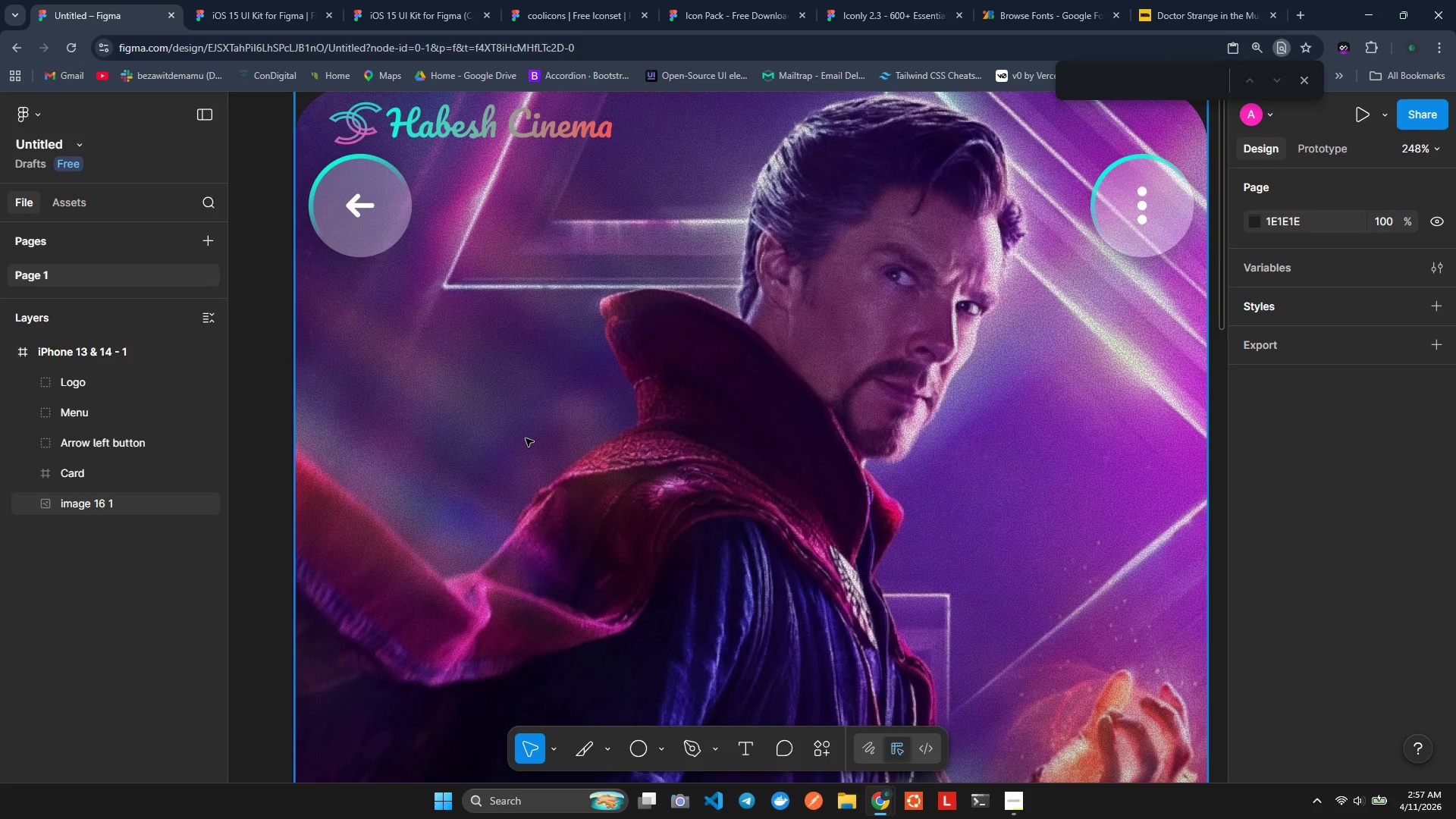 
scroll: coordinate [623, 481], scroll_direction: up, amount: 1.0
 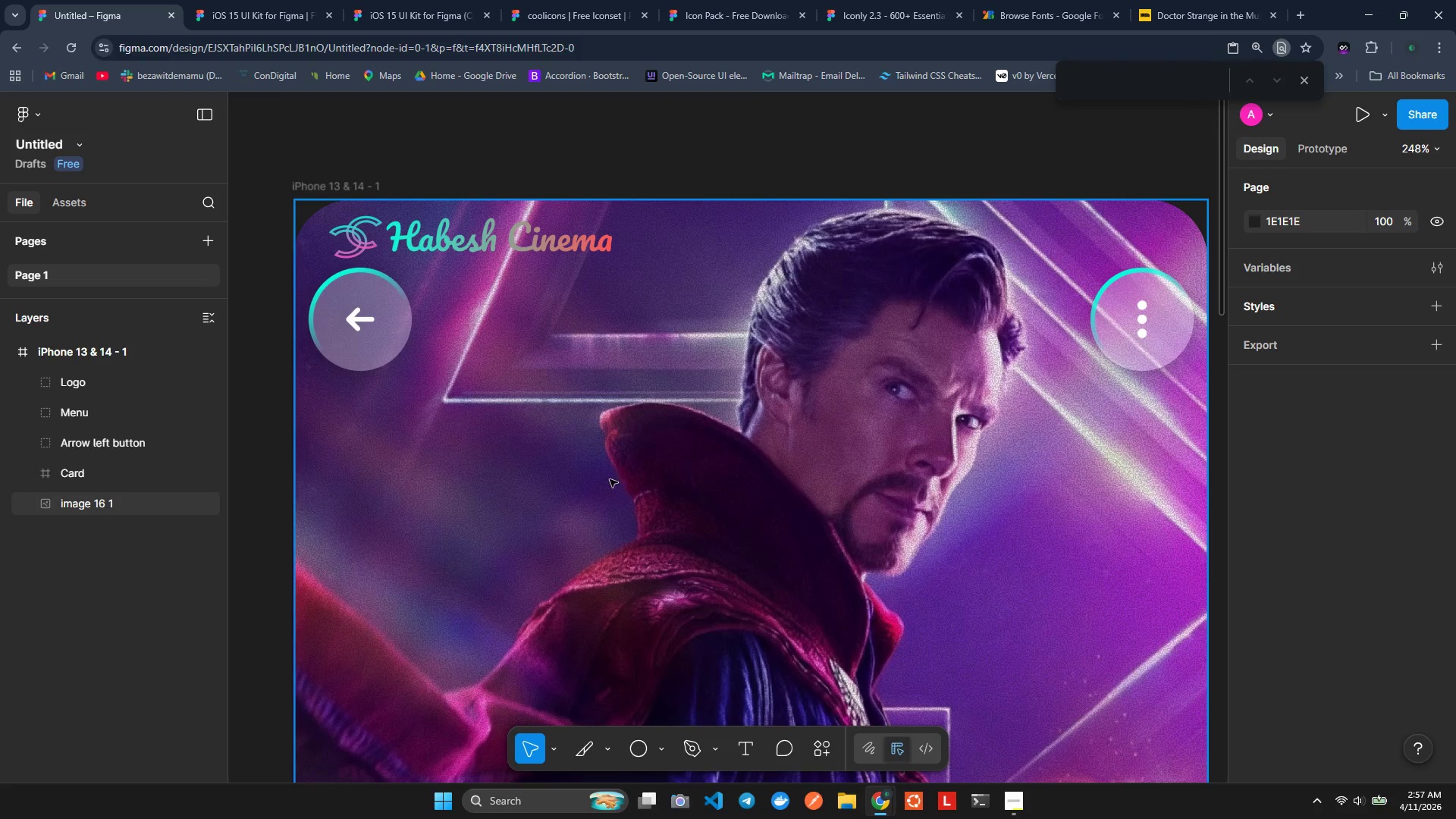 
hold_key(key=ControlLeft, duration=1.22)
scroll: coordinate [390, 385], scroll_direction: down, amount: 9.0
 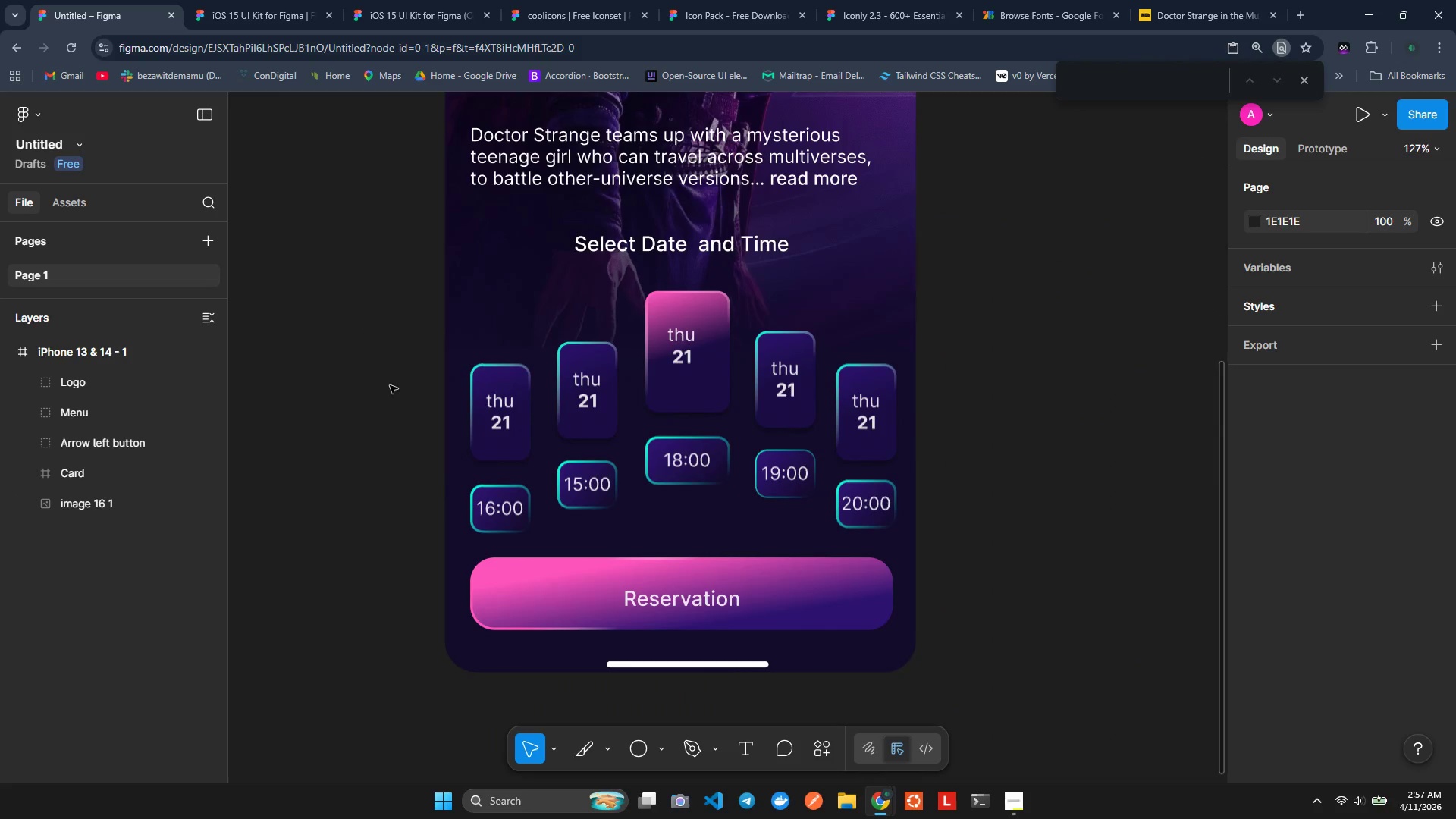 
scroll: coordinate [520, 330], scroll_direction: up, amount: 2.0
 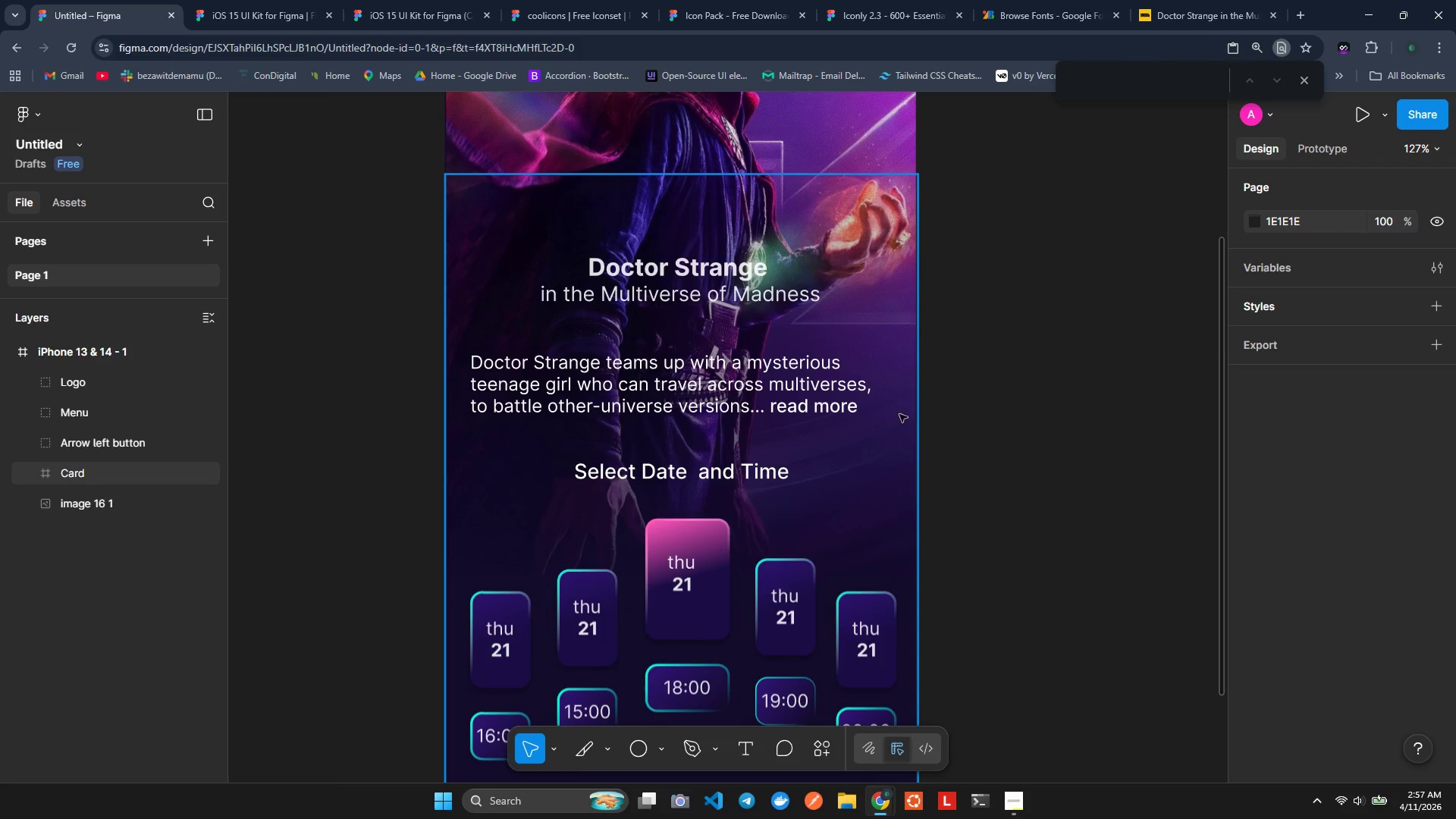 
scroll: coordinate [971, 452], scroll_direction: down, amount: 1.0
 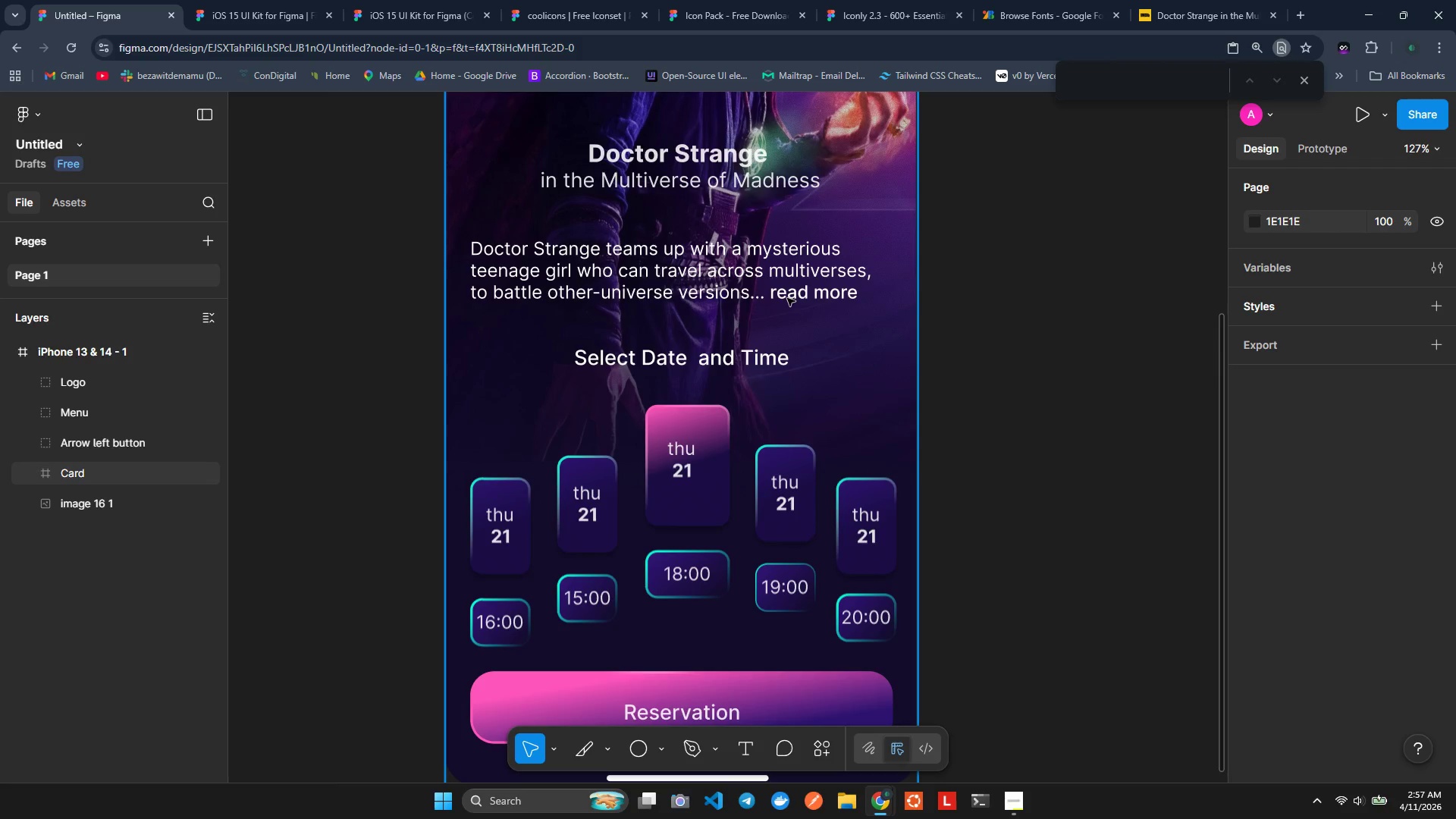 
left_click([1060, 388])
 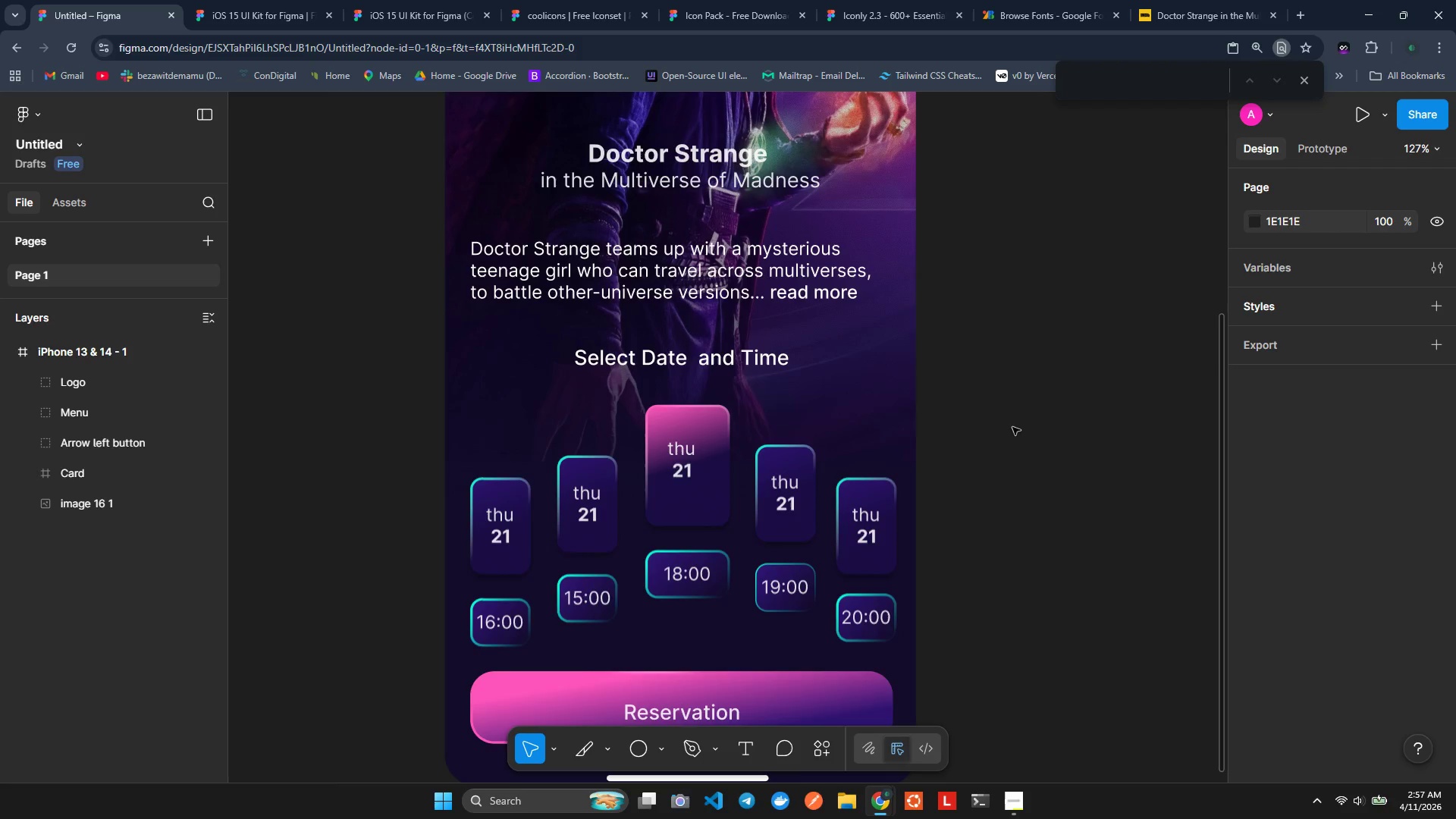 
scroll: coordinate [952, 502], scroll_direction: down, amount: 3.0
 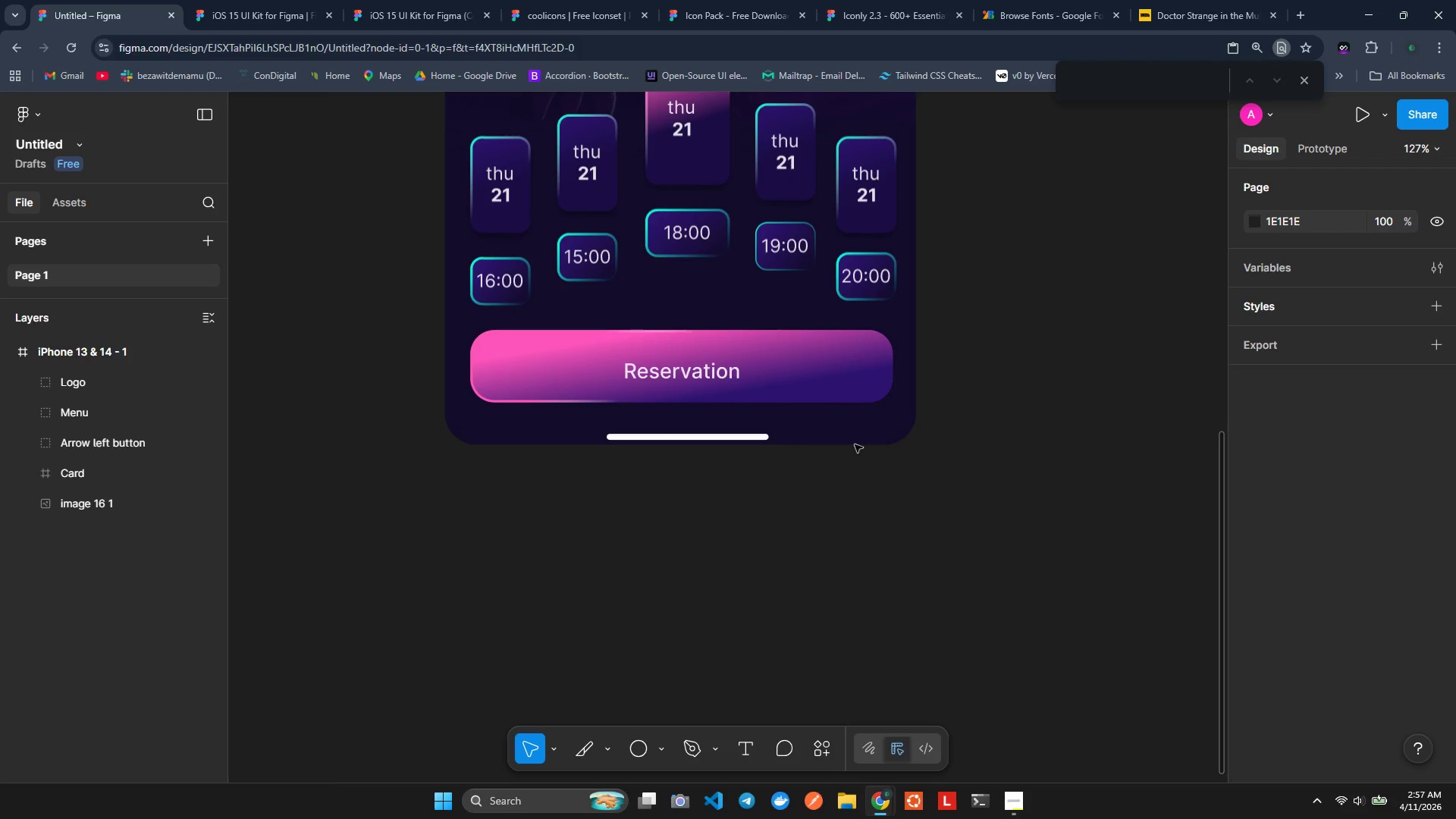 
wait(5.94)
 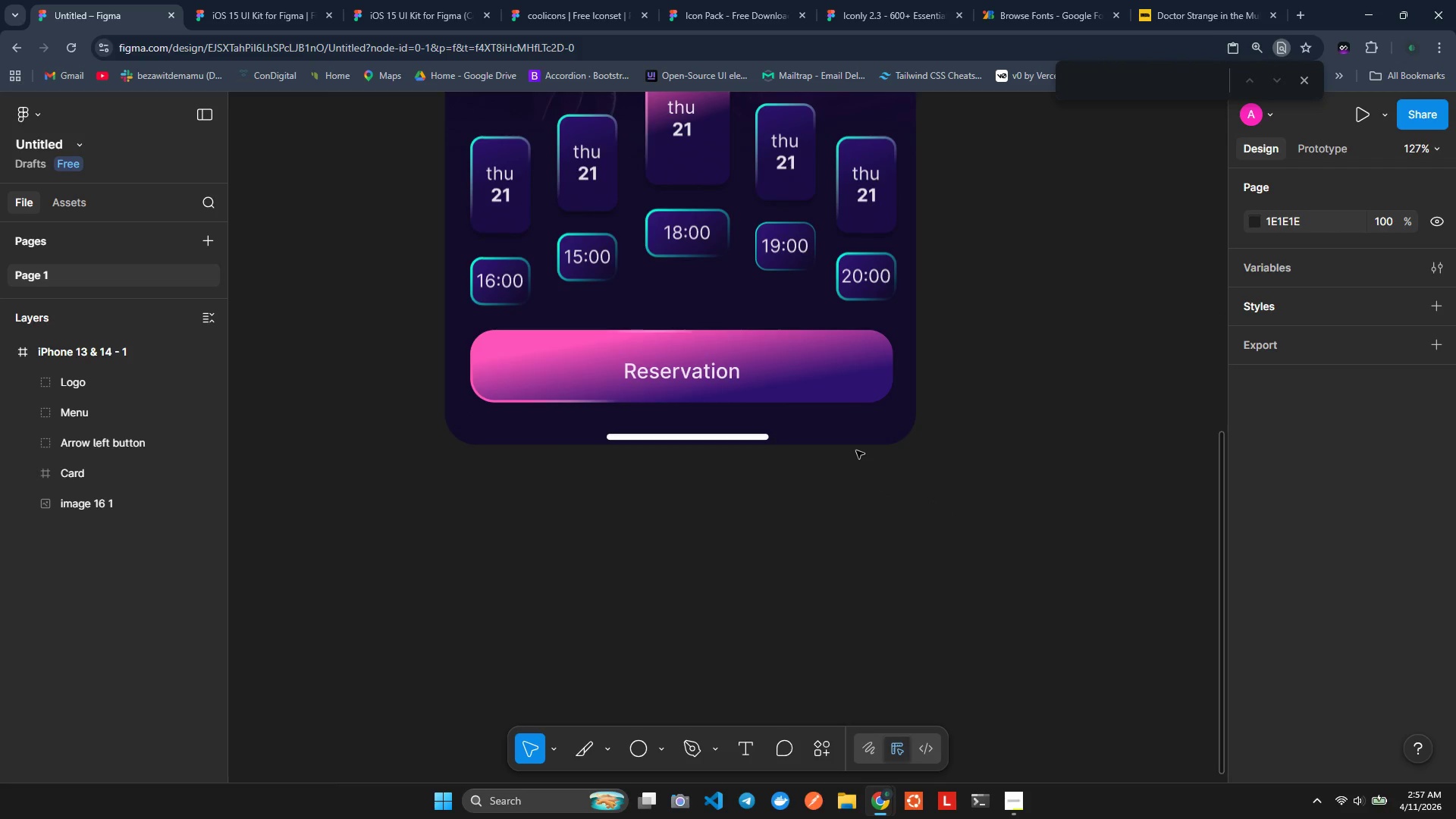 
scroll: coordinate [930, 336], scroll_direction: up, amount: 7.0
 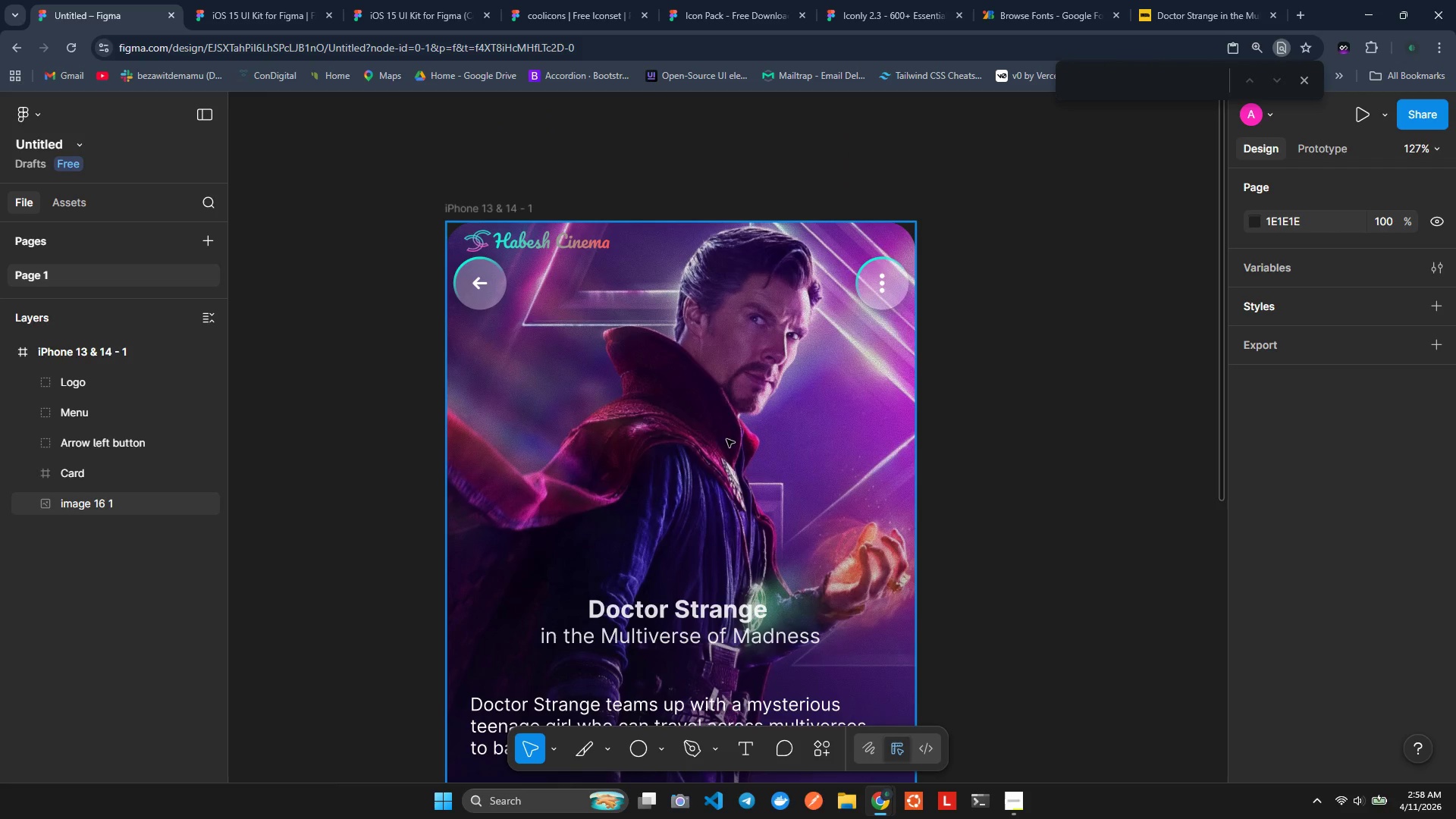 
scroll: coordinate [824, 505], scroll_direction: down, amount: 6.0
 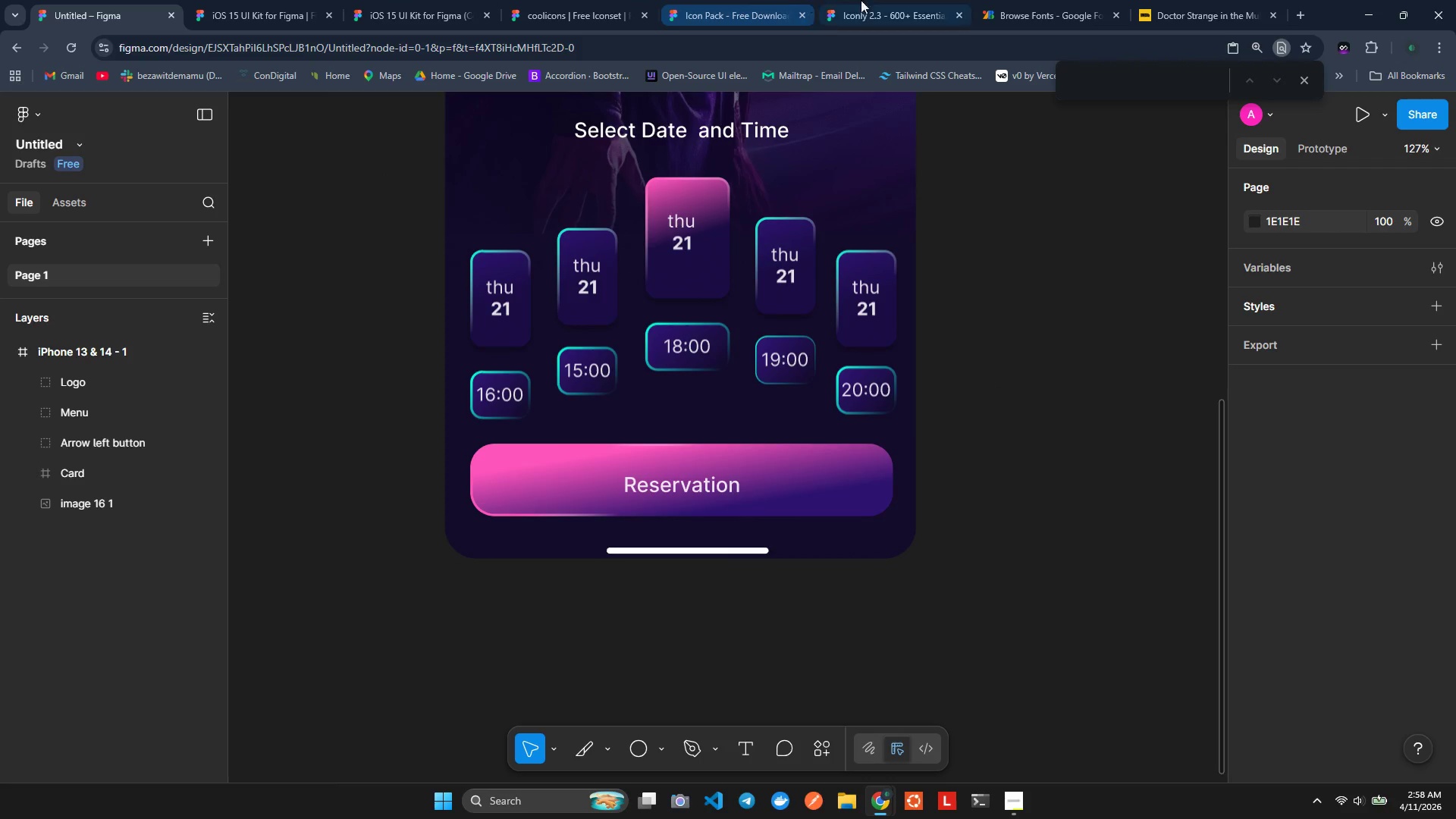 
wait(15.72)
 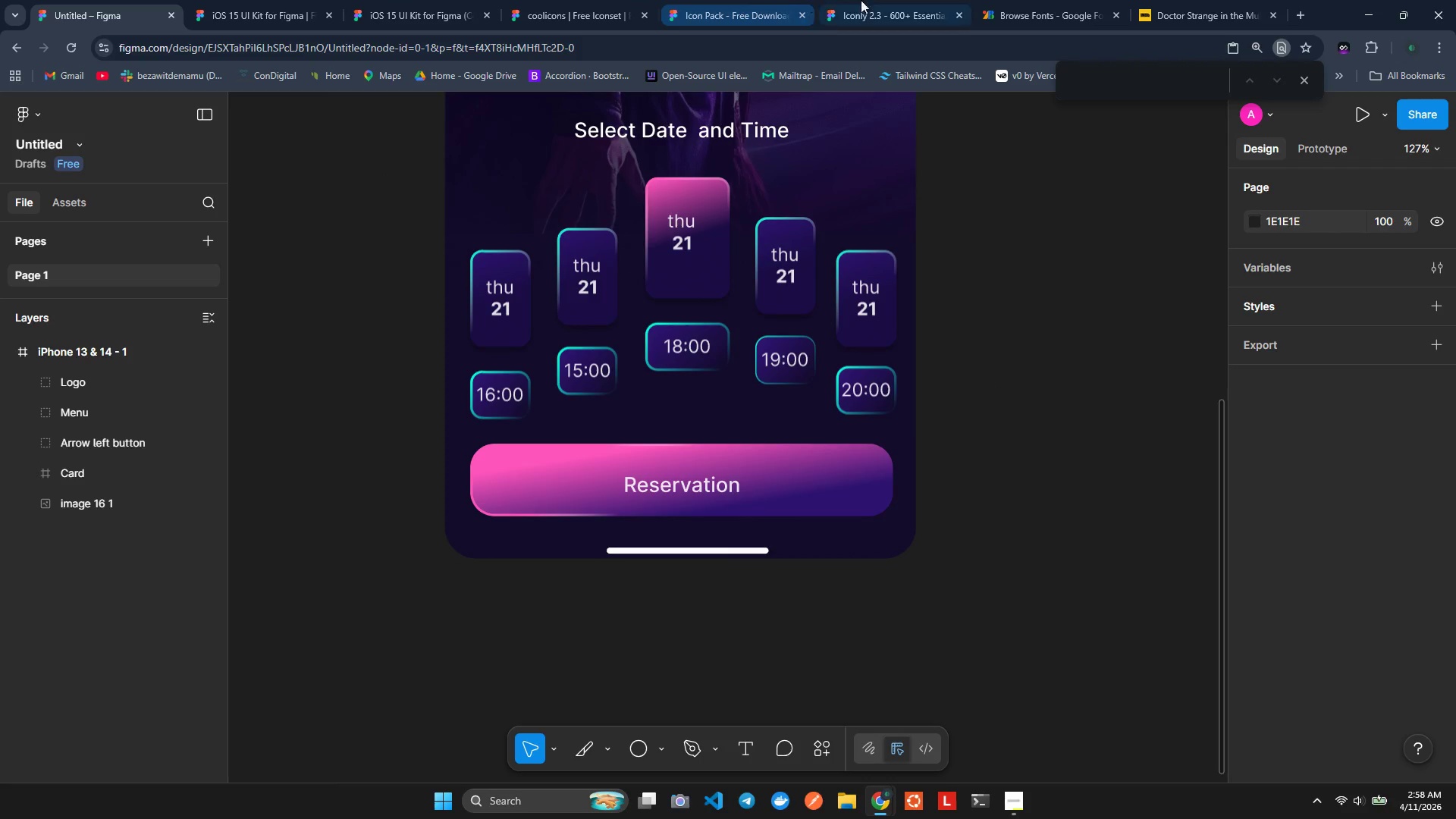 
left_click([1294, 11])
 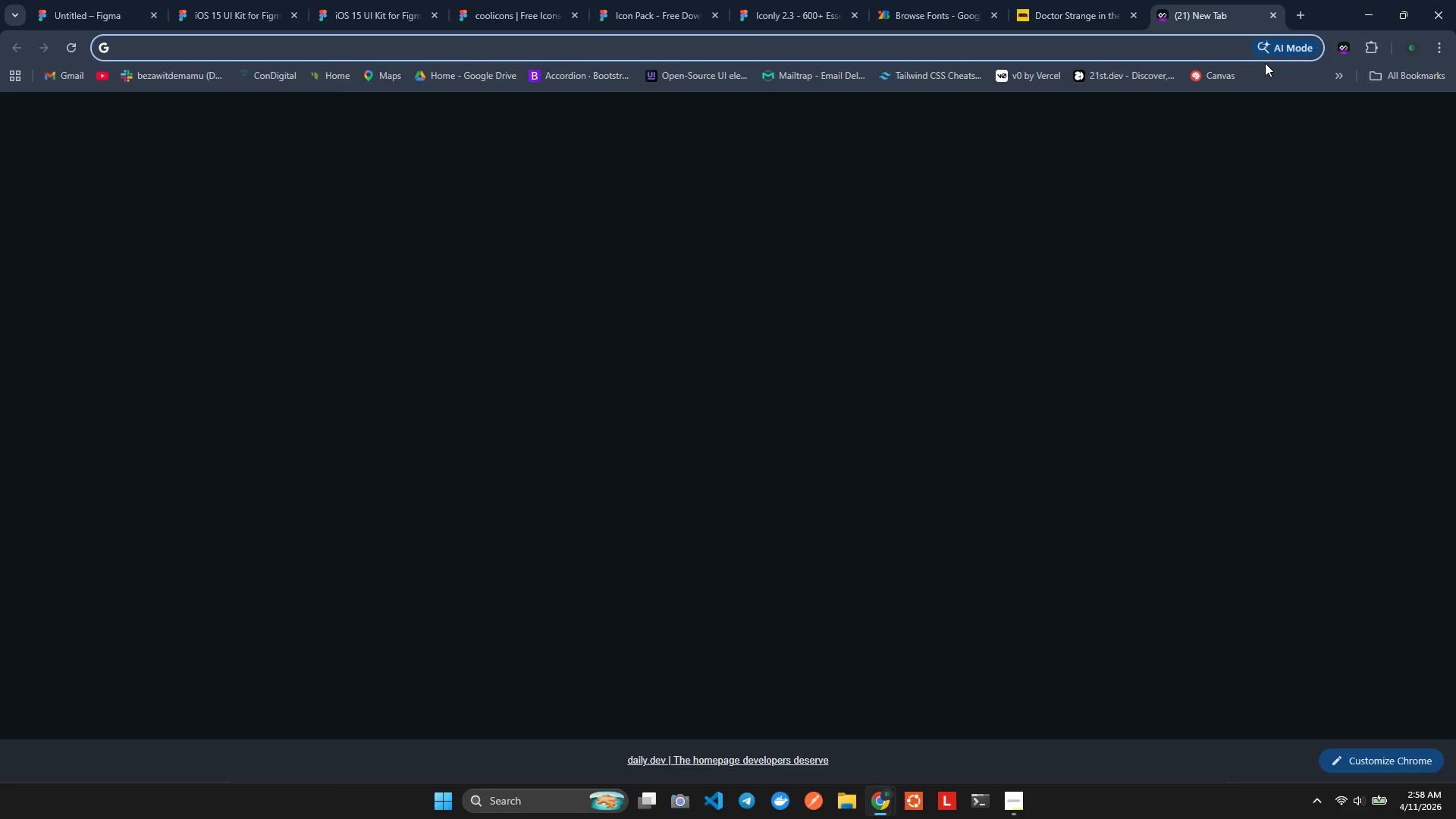 
type(icon)
 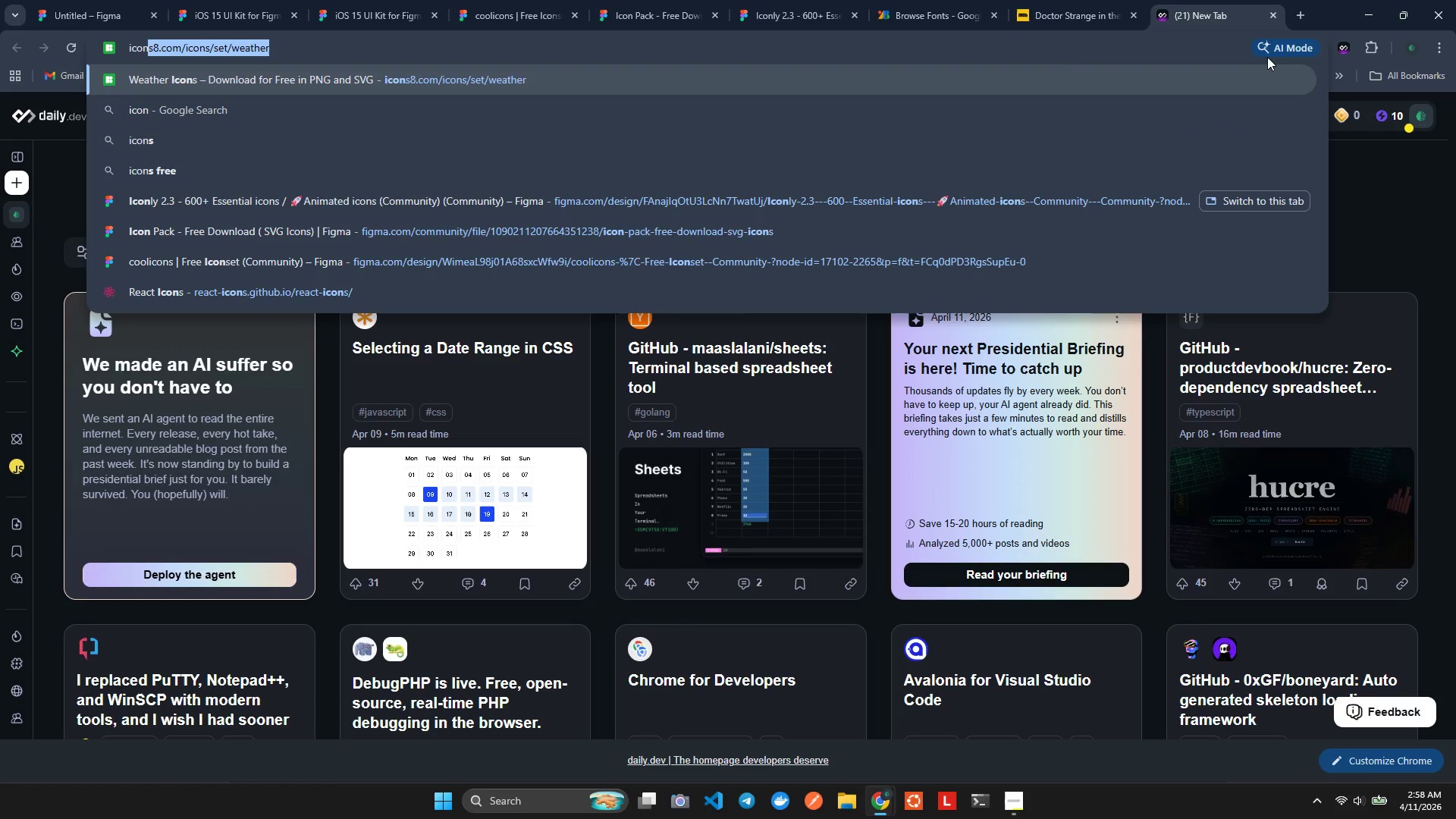 
wait(5.72)
 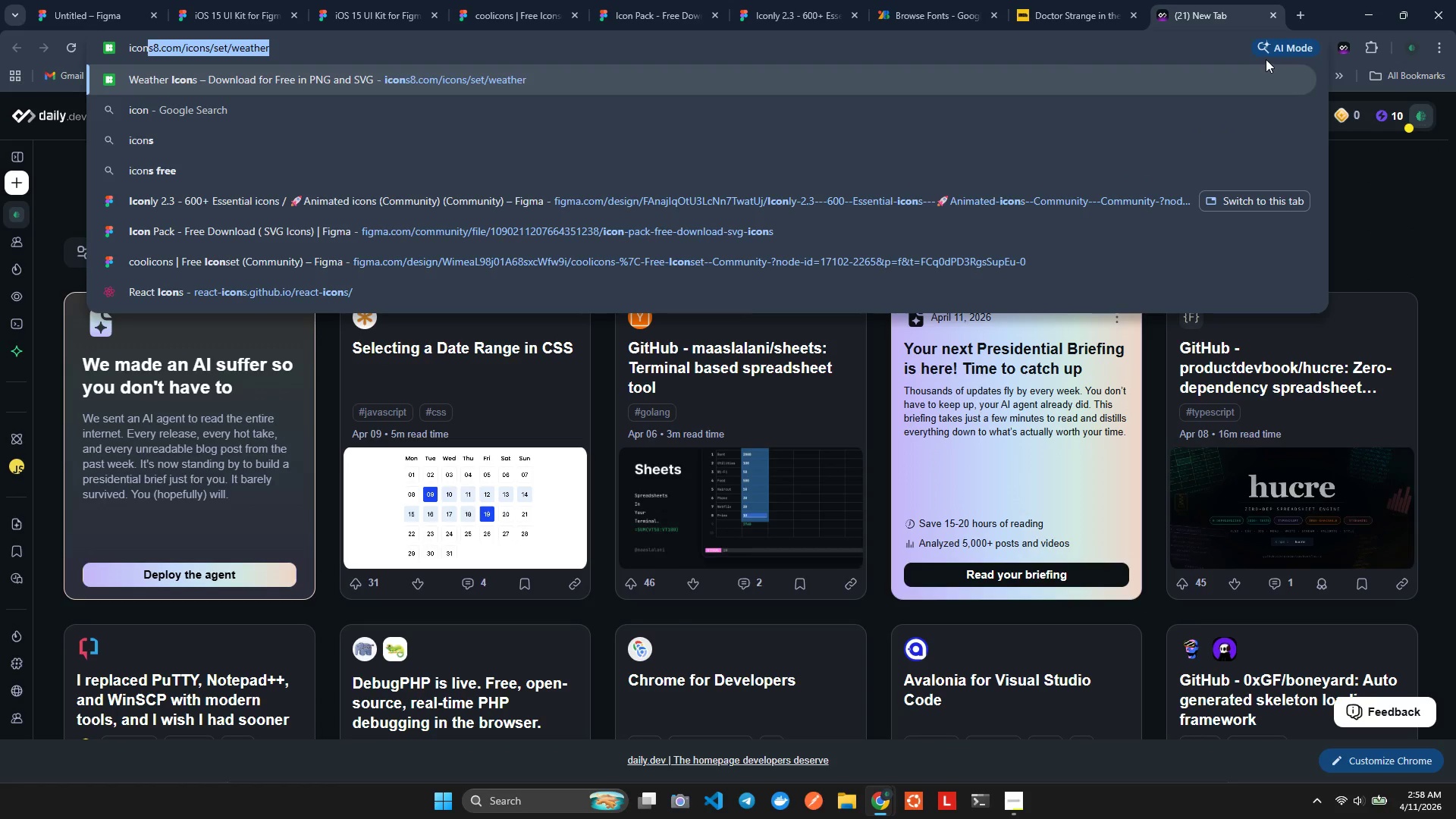 
key(Backspace)
key(Backspace)
key(Backspace)
key(Backspace)
key(Backspace)
type(pic)
 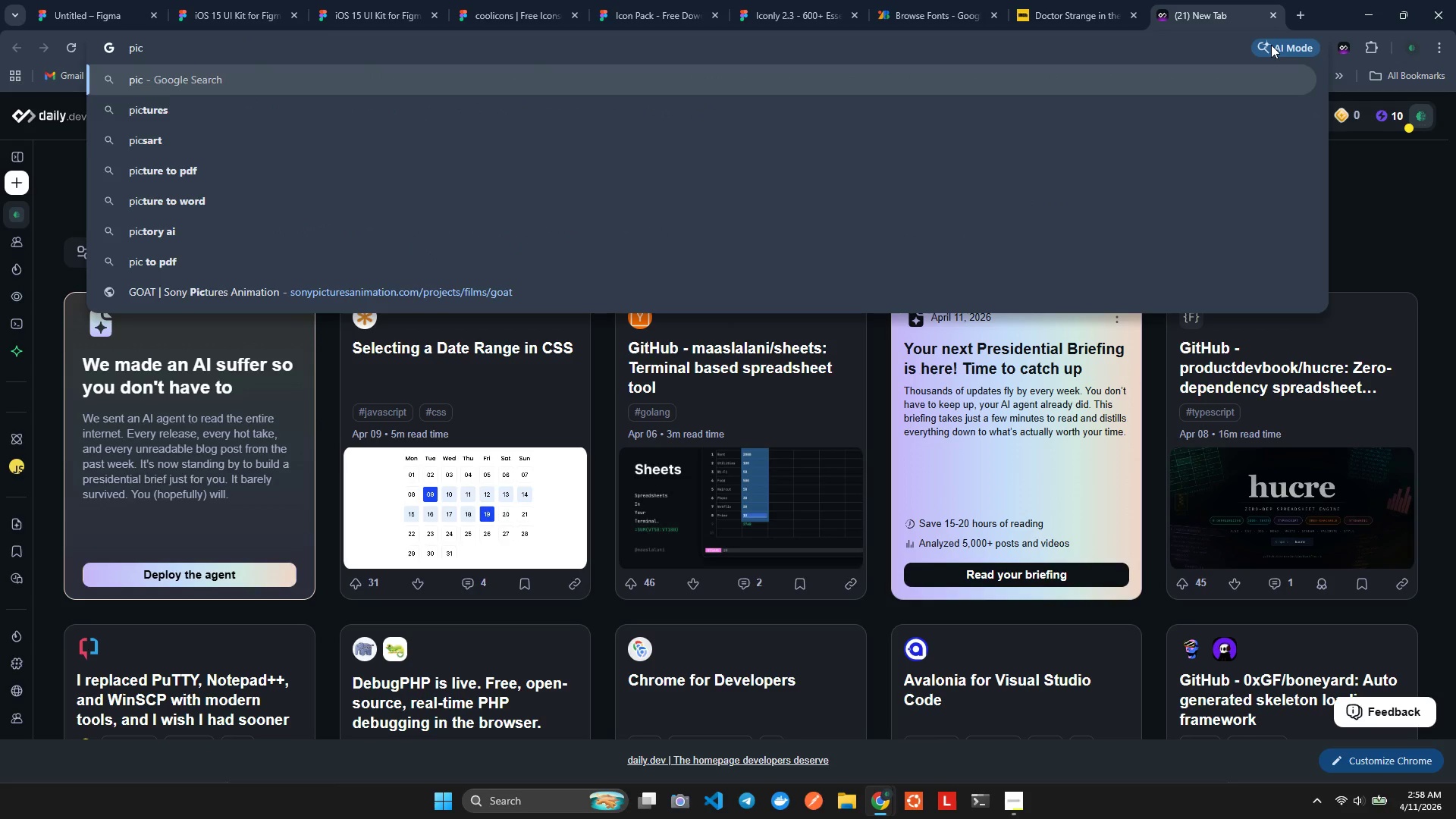 
key(Backspace)
 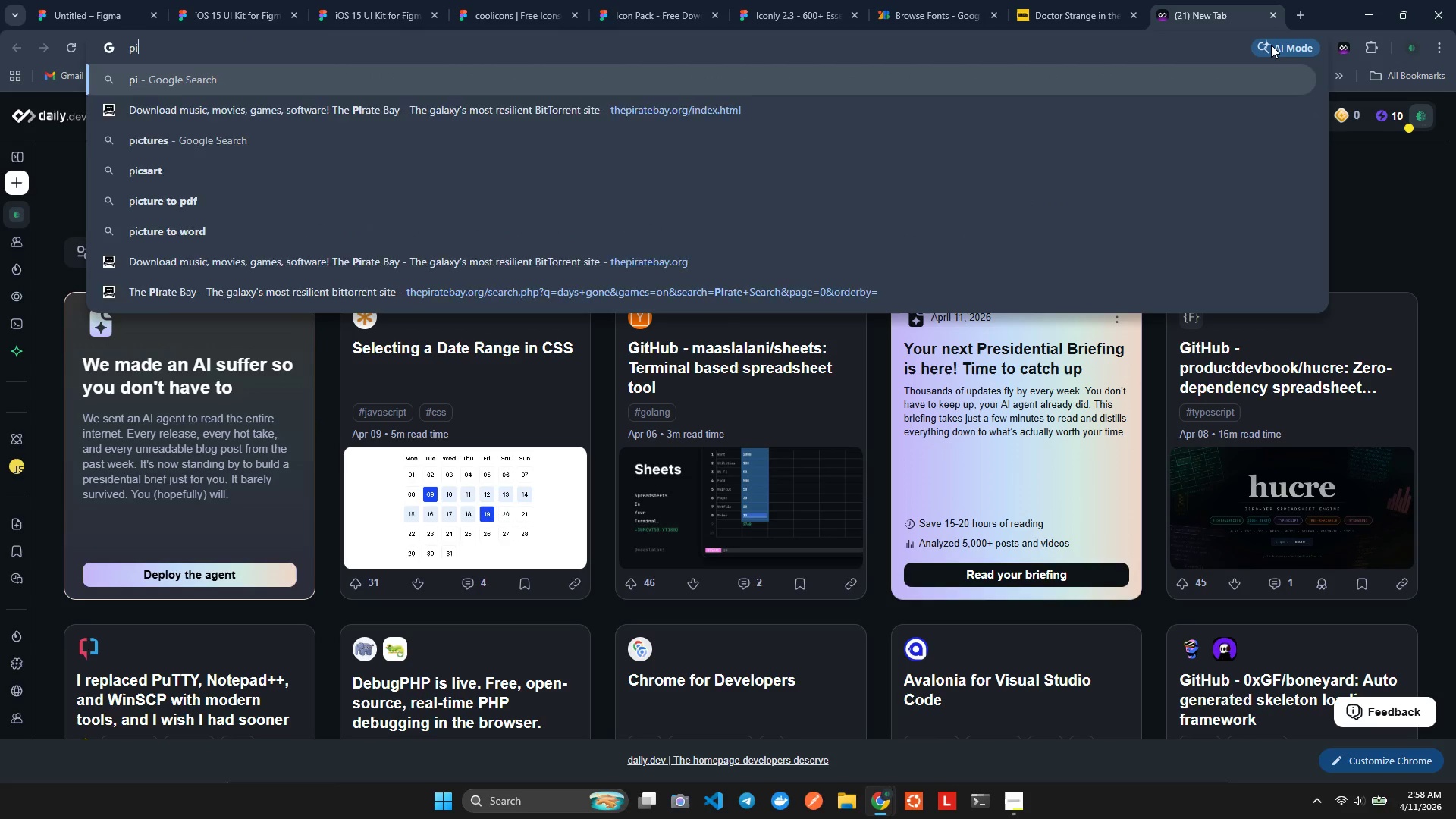 
key(Backspace)
 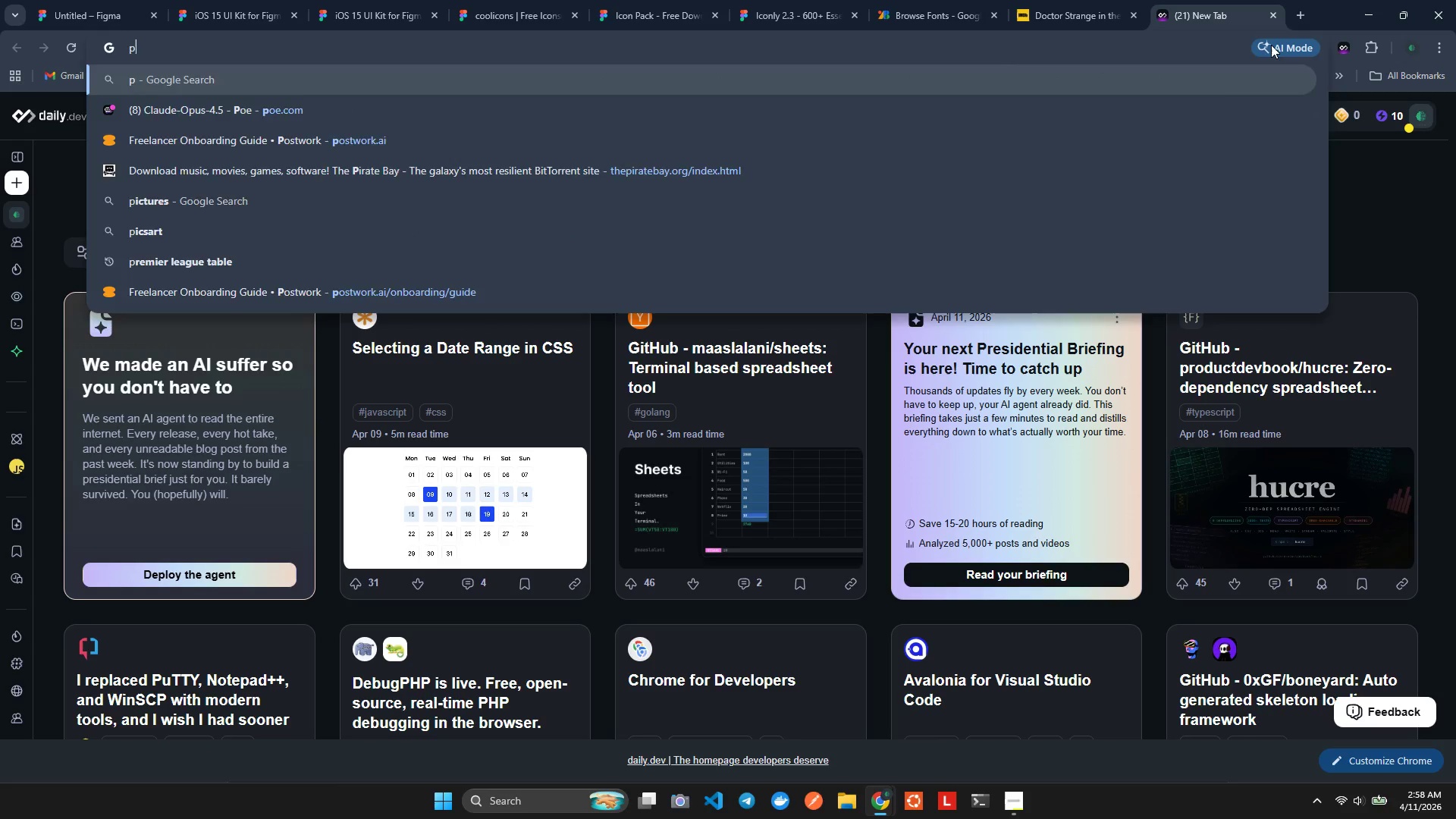 
key(Backspace)
 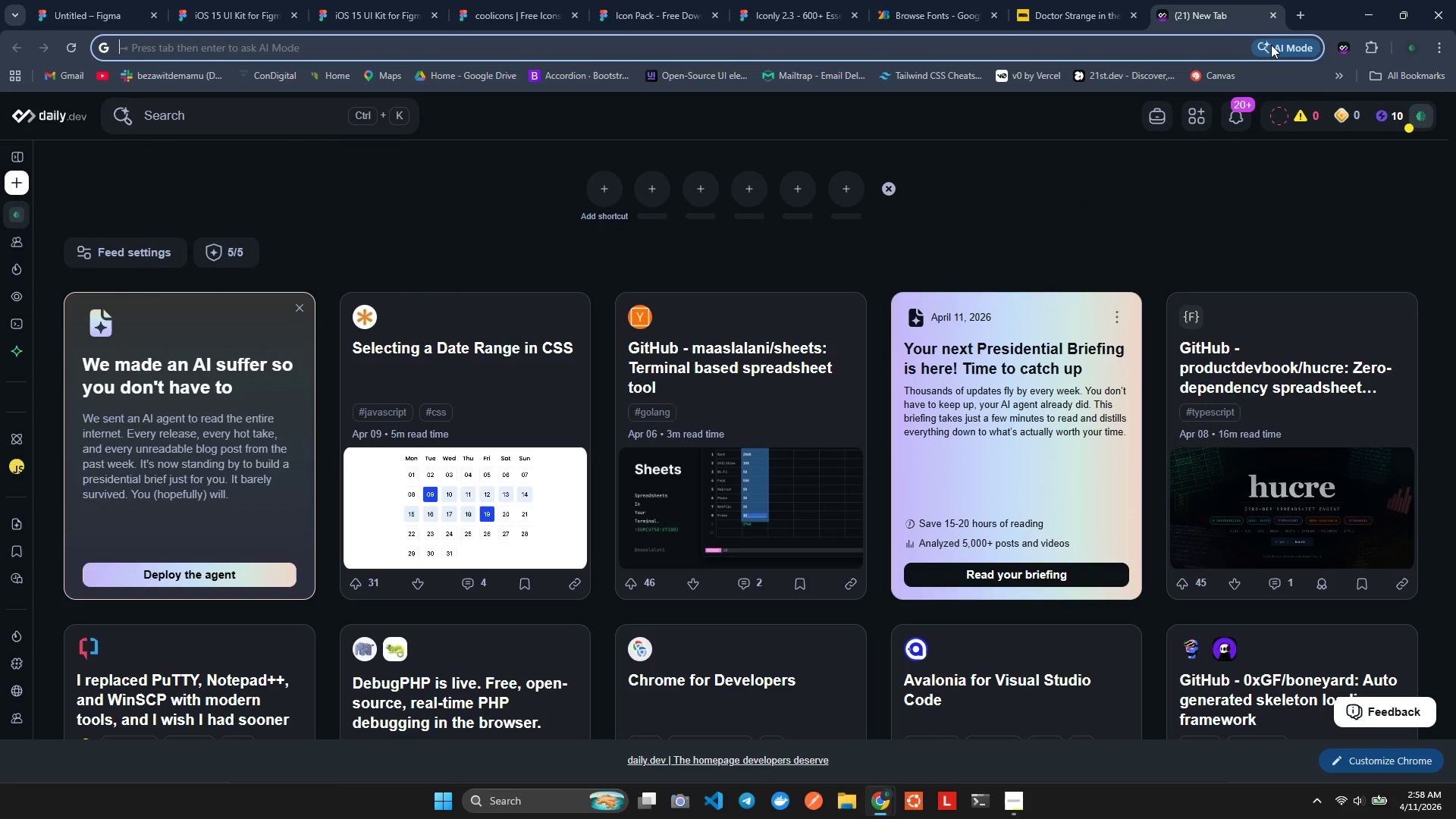 
key(Backspace)
 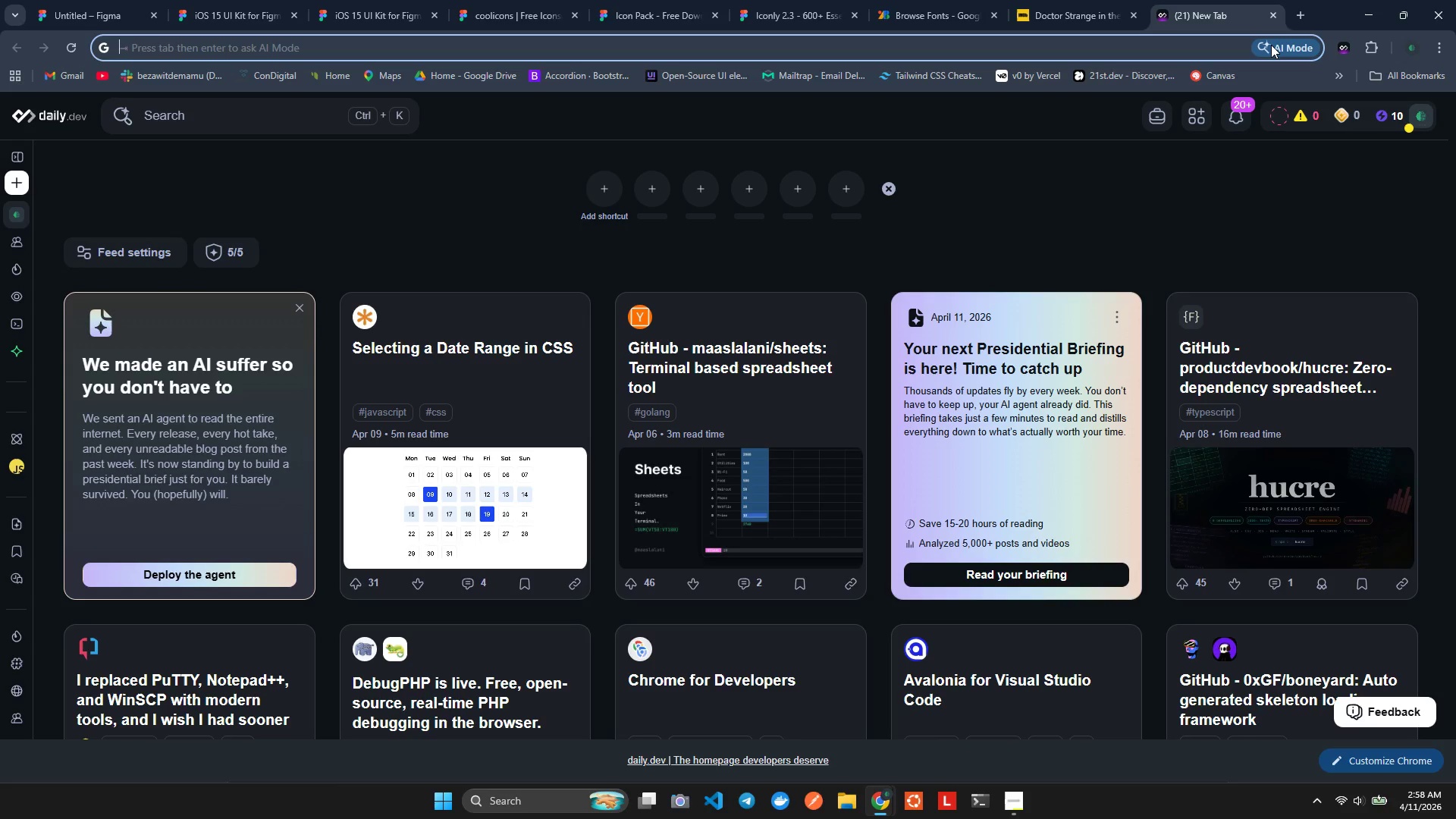 
wait(7.19)
 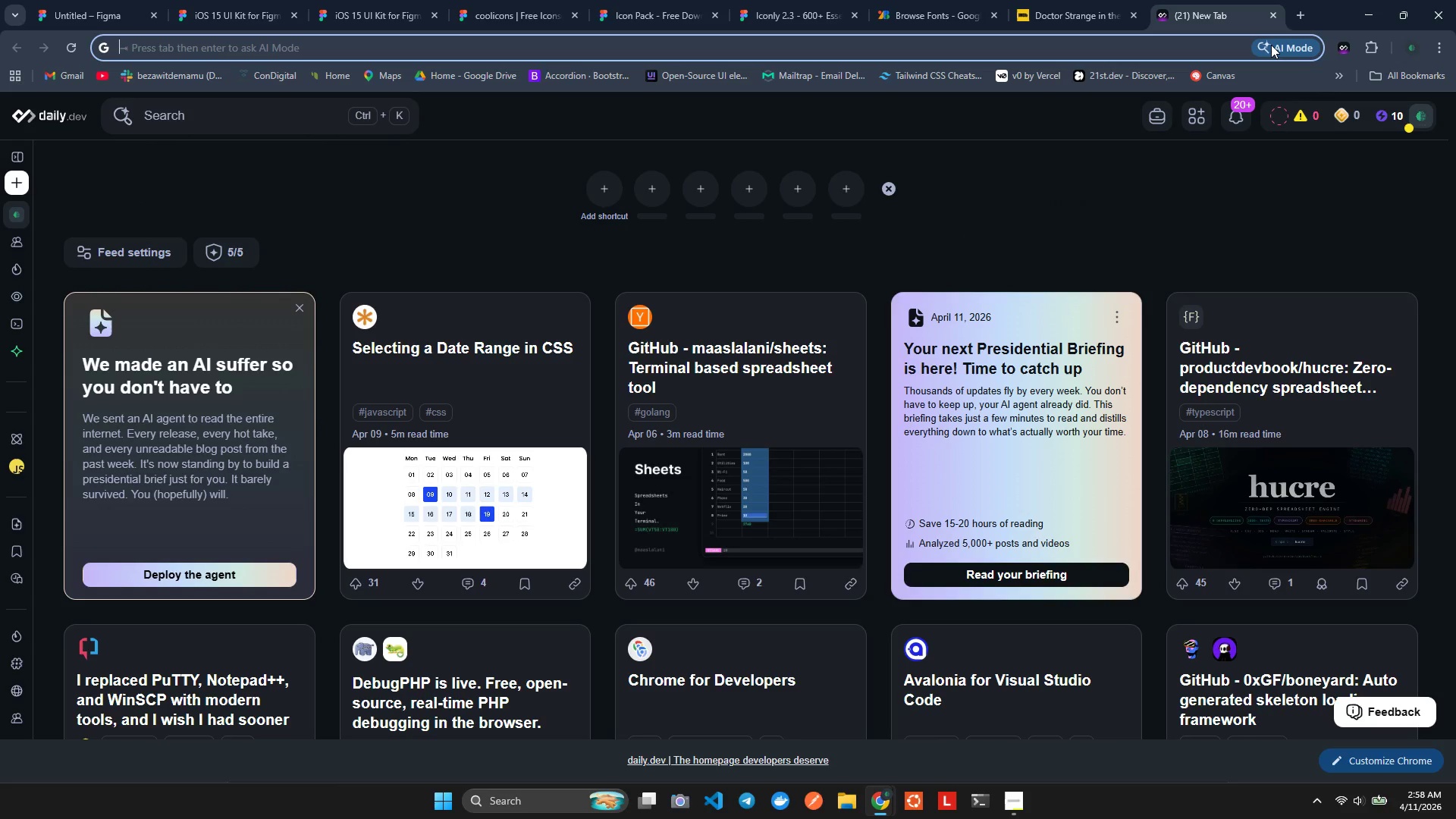 
type(tik)
key(Backspace)
key(Backspace)
key(Backspace)
key(Backspace)
key(Backspace)
type(pik)
 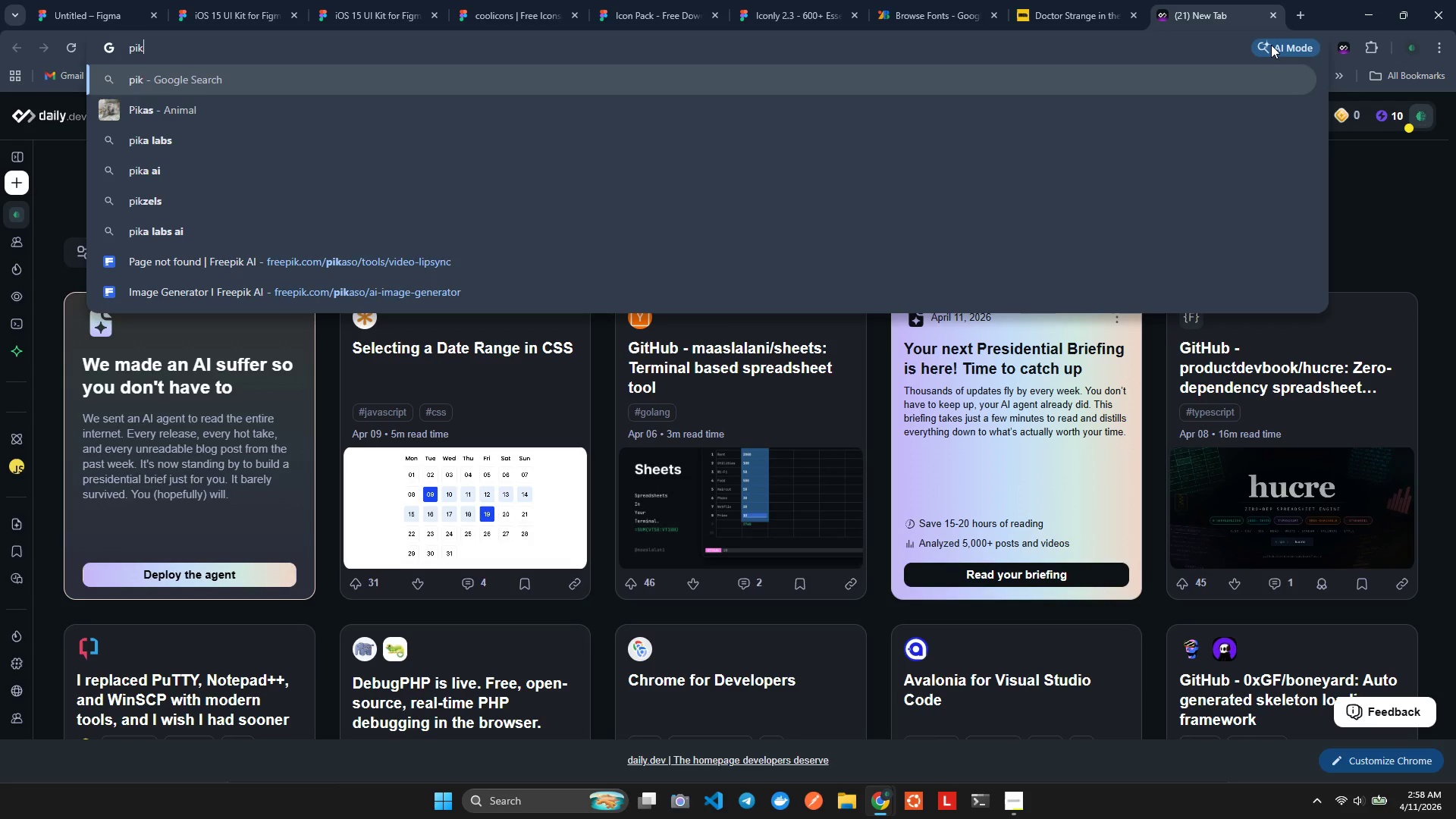 
key(Backspace)
 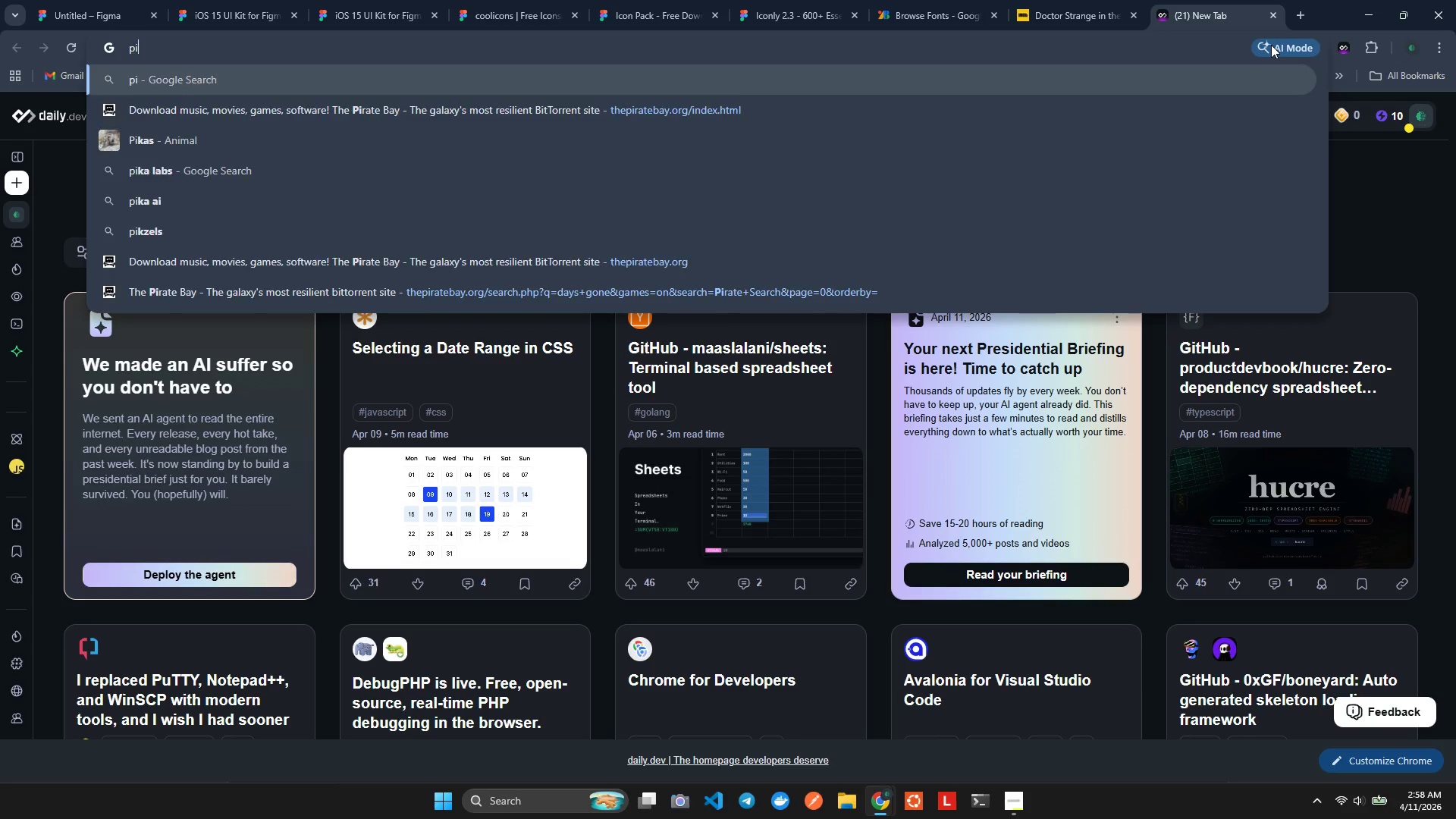 
key(Backspace)
 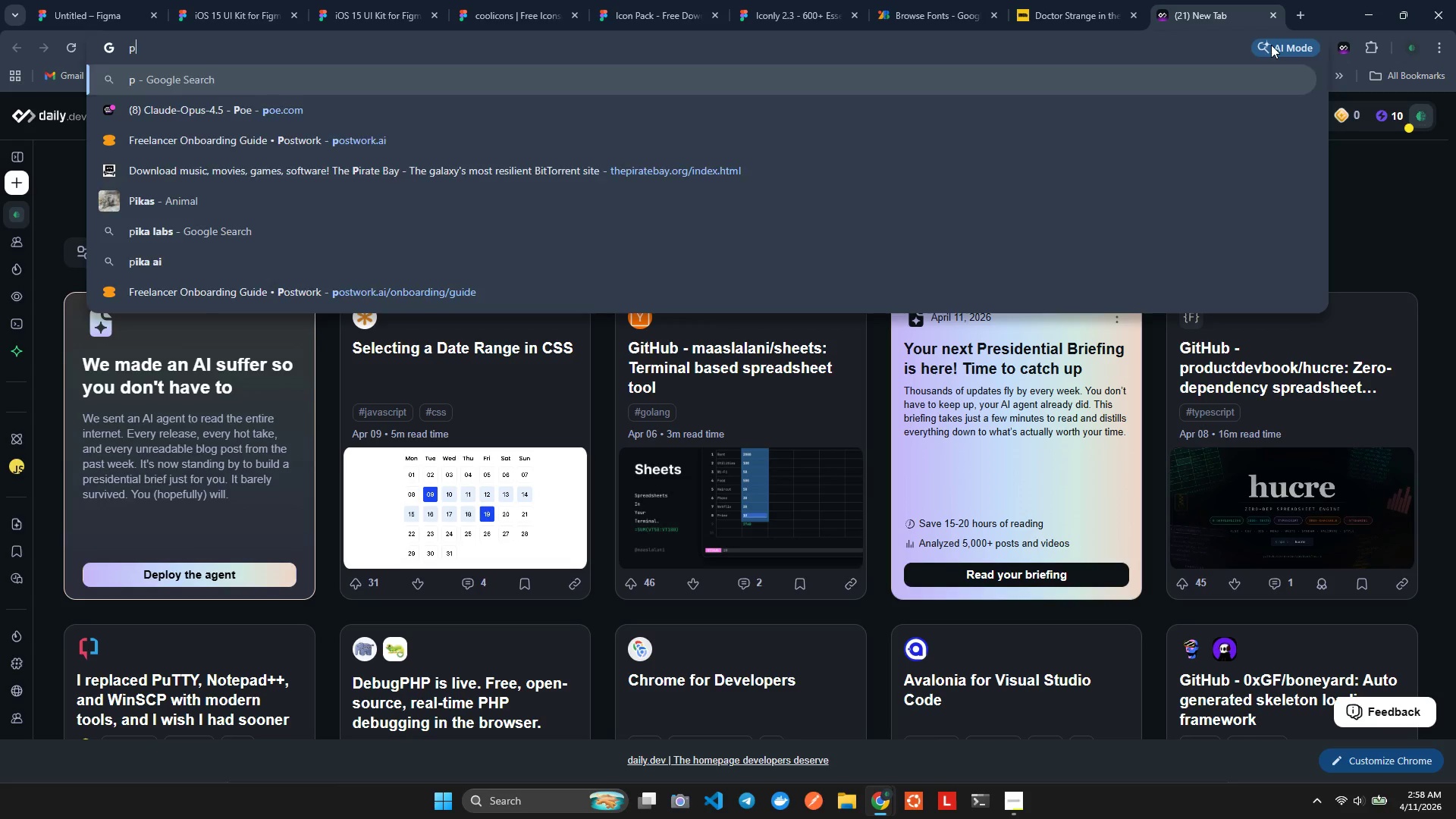 
key(Backspace)
 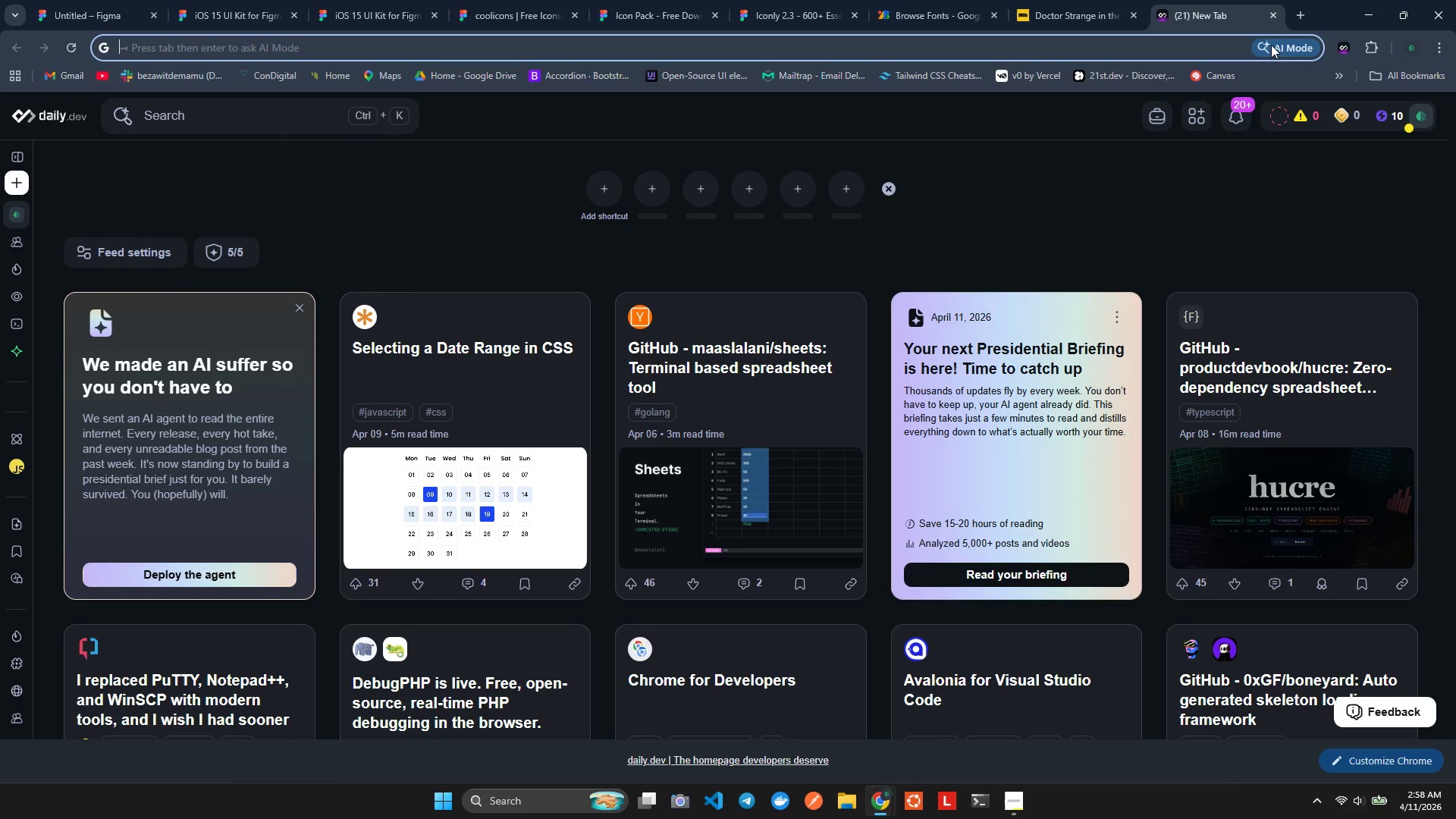 
key(Backspace)
 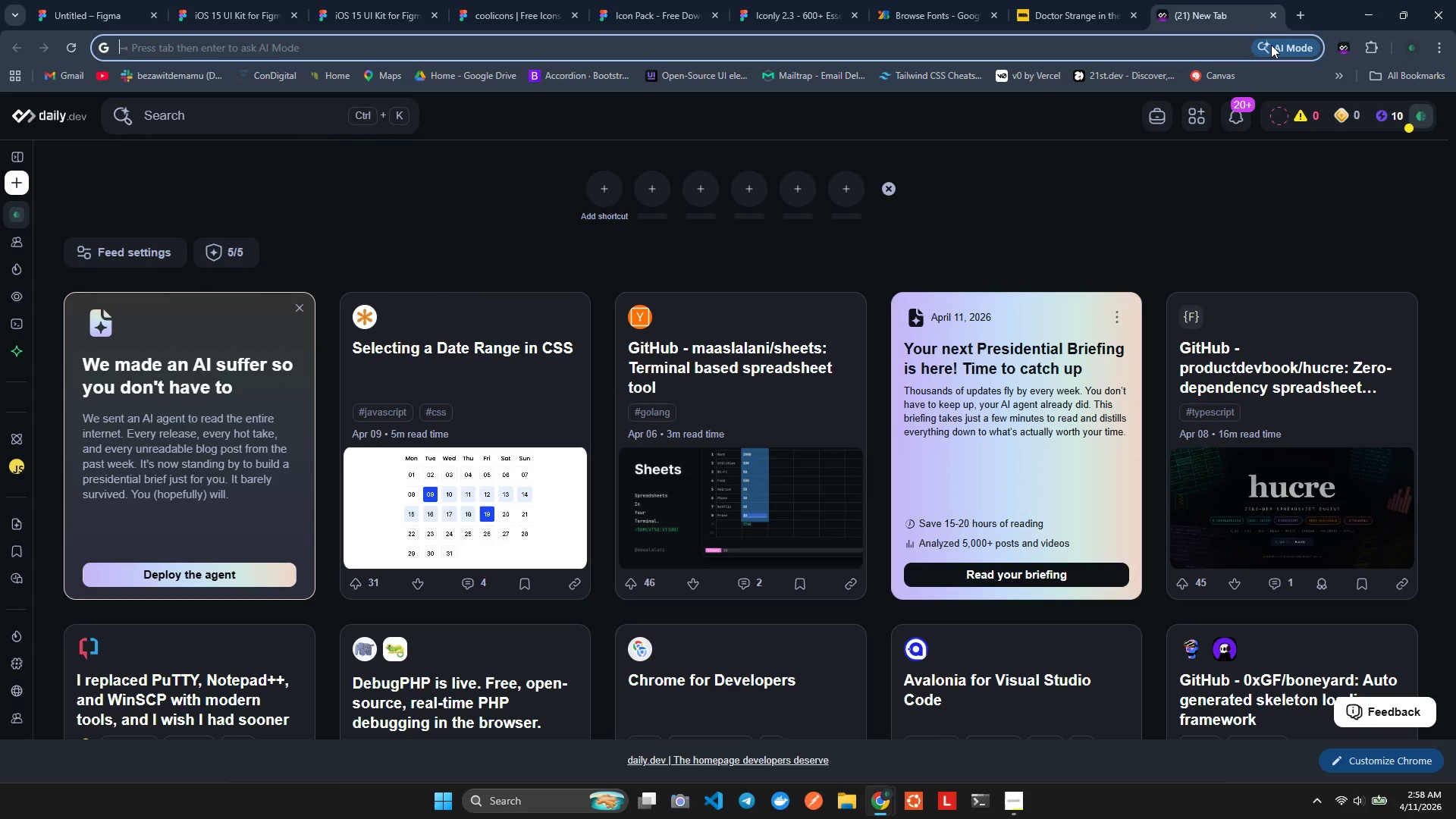 
key(Backspace)
 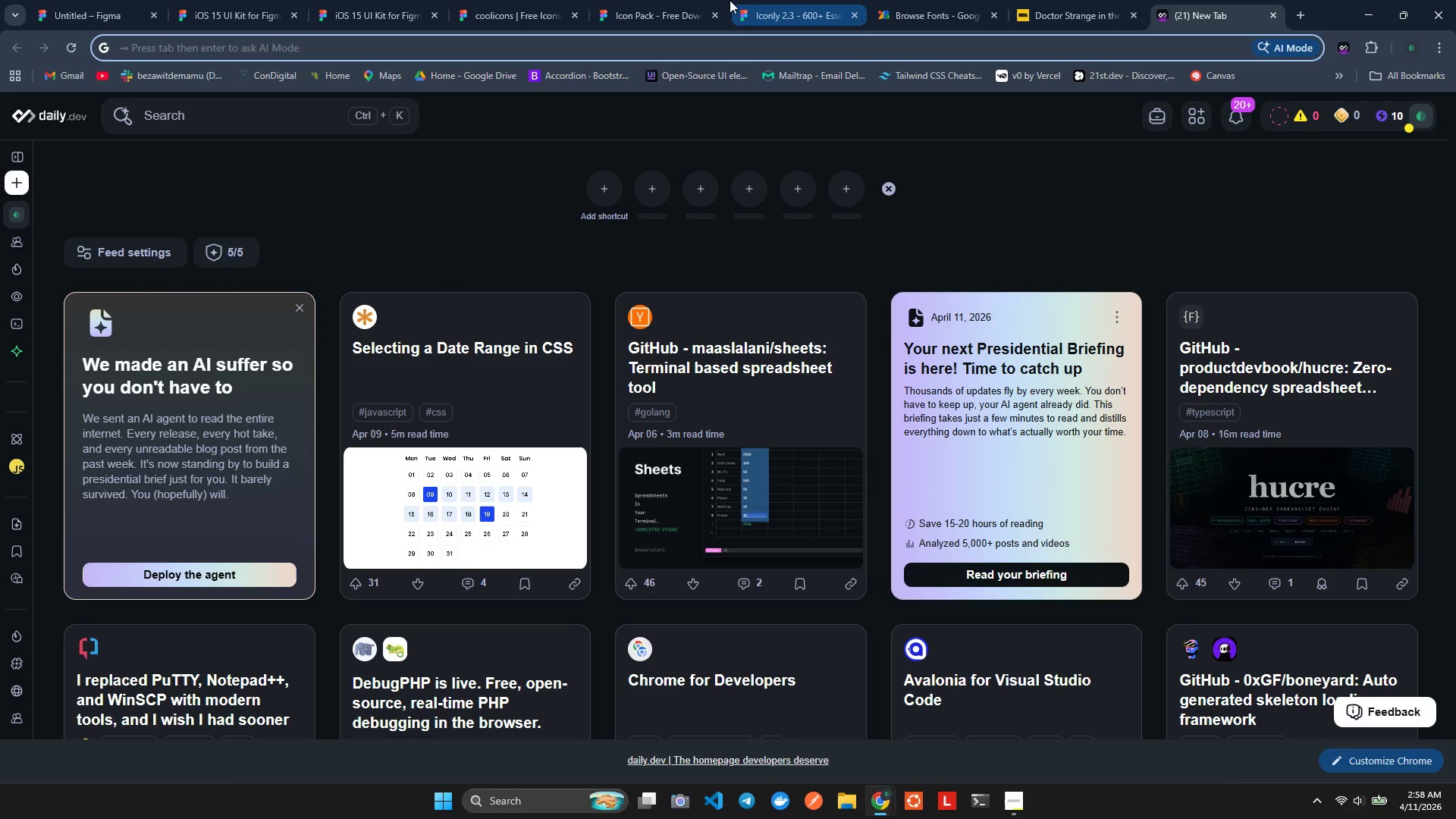 
mouse_move([501, 16])
 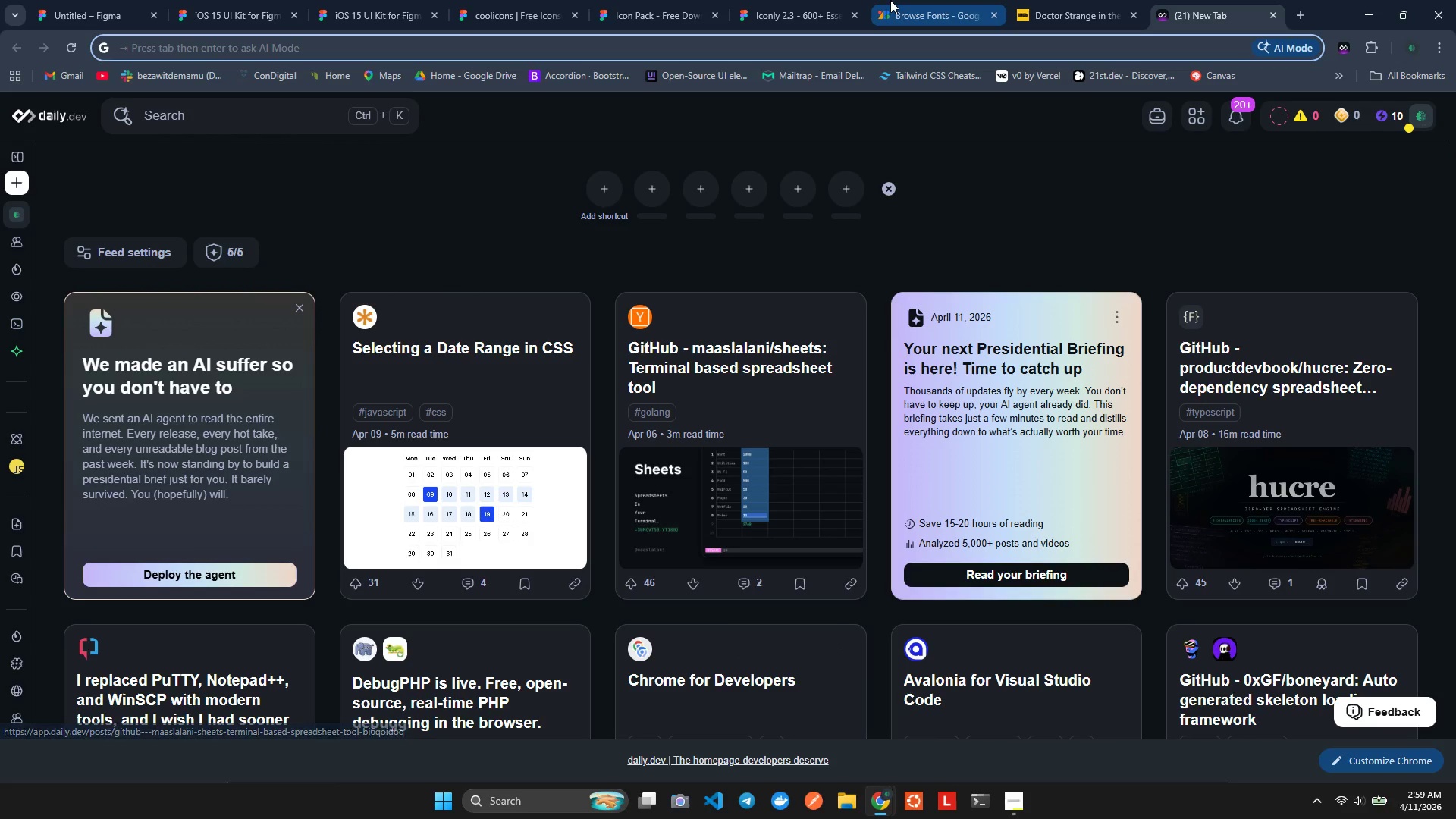 
left_click([1032, 0])
 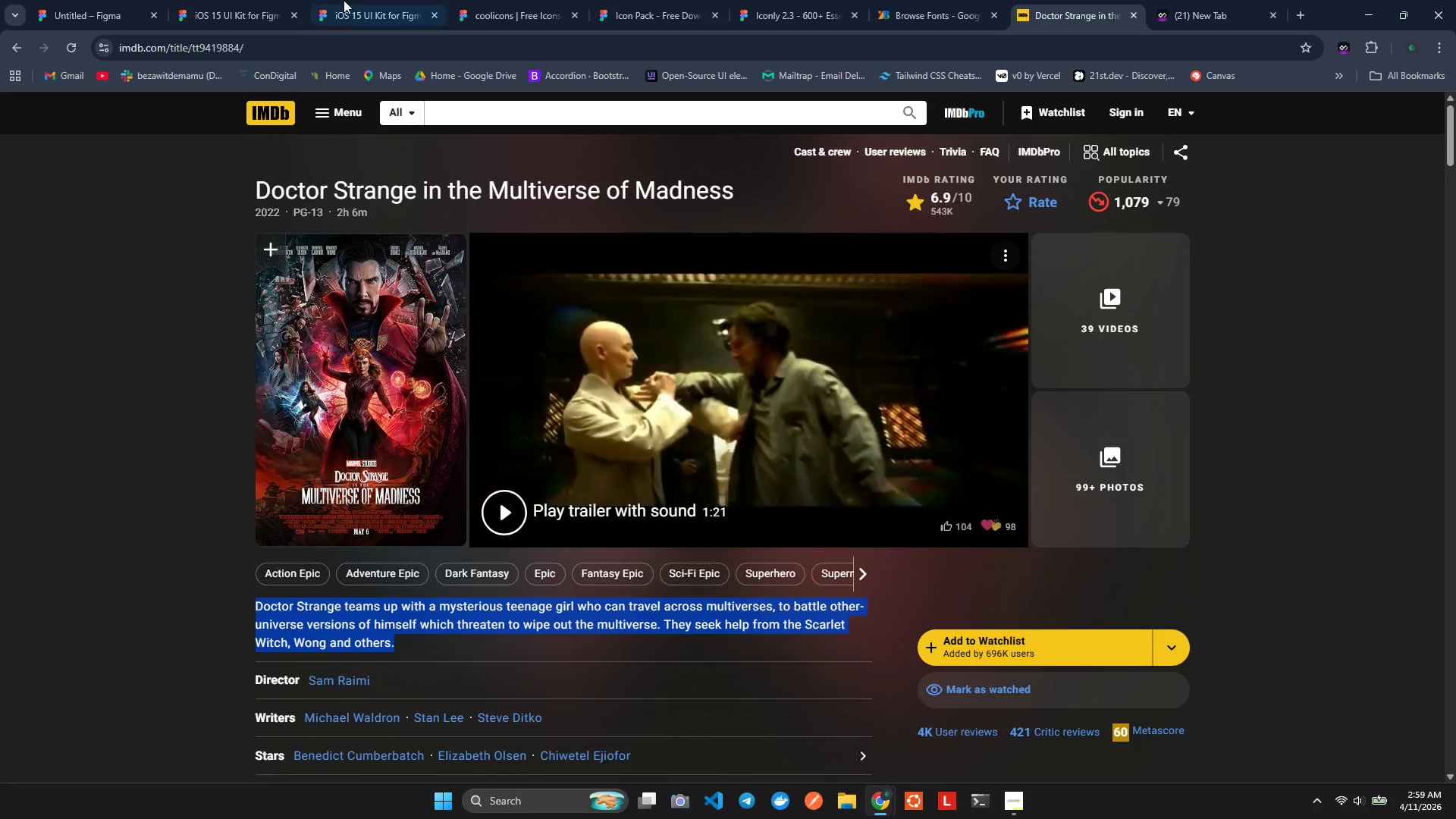 
wait(7.23)
 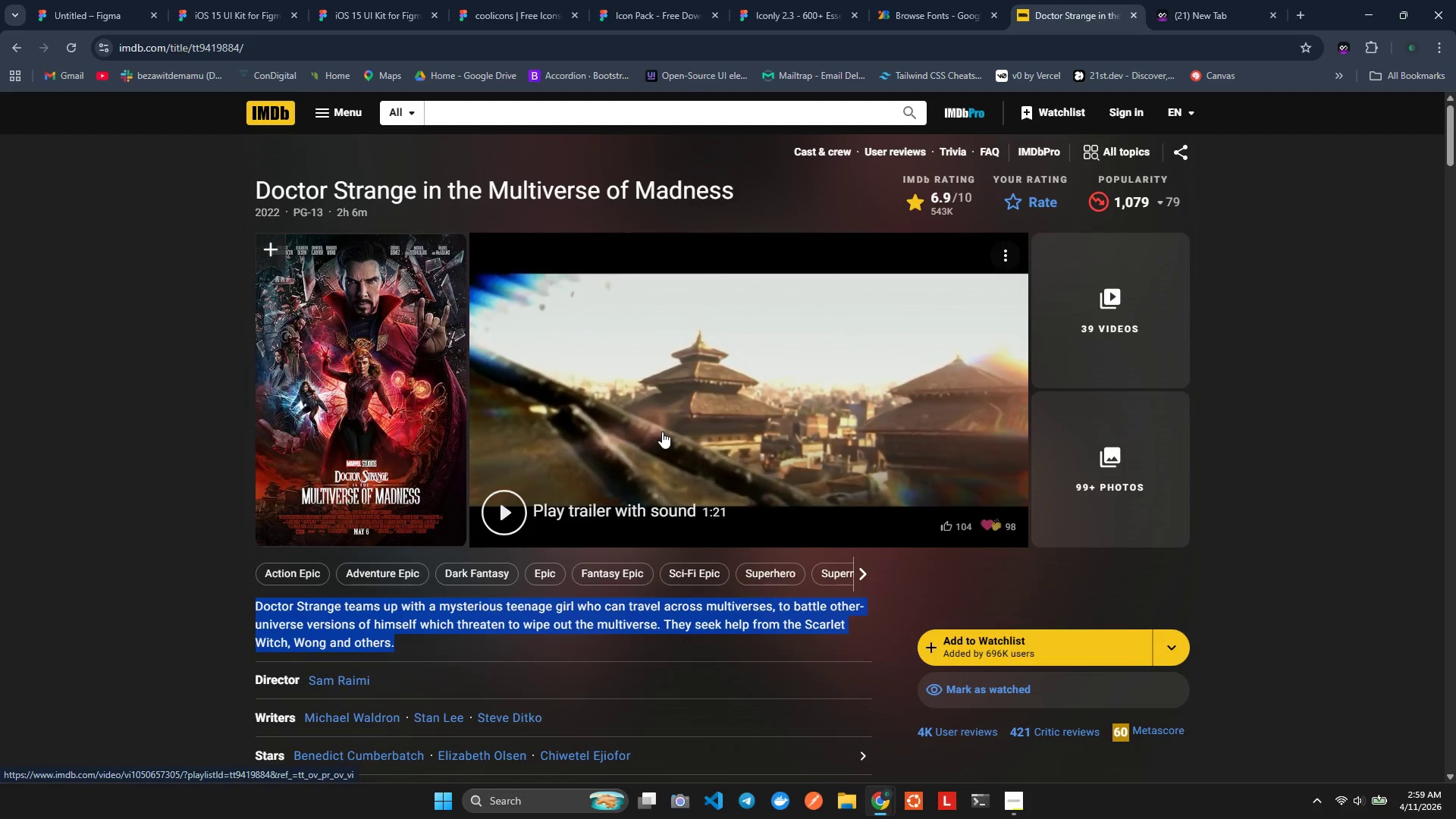 
left_click([918, 0])
 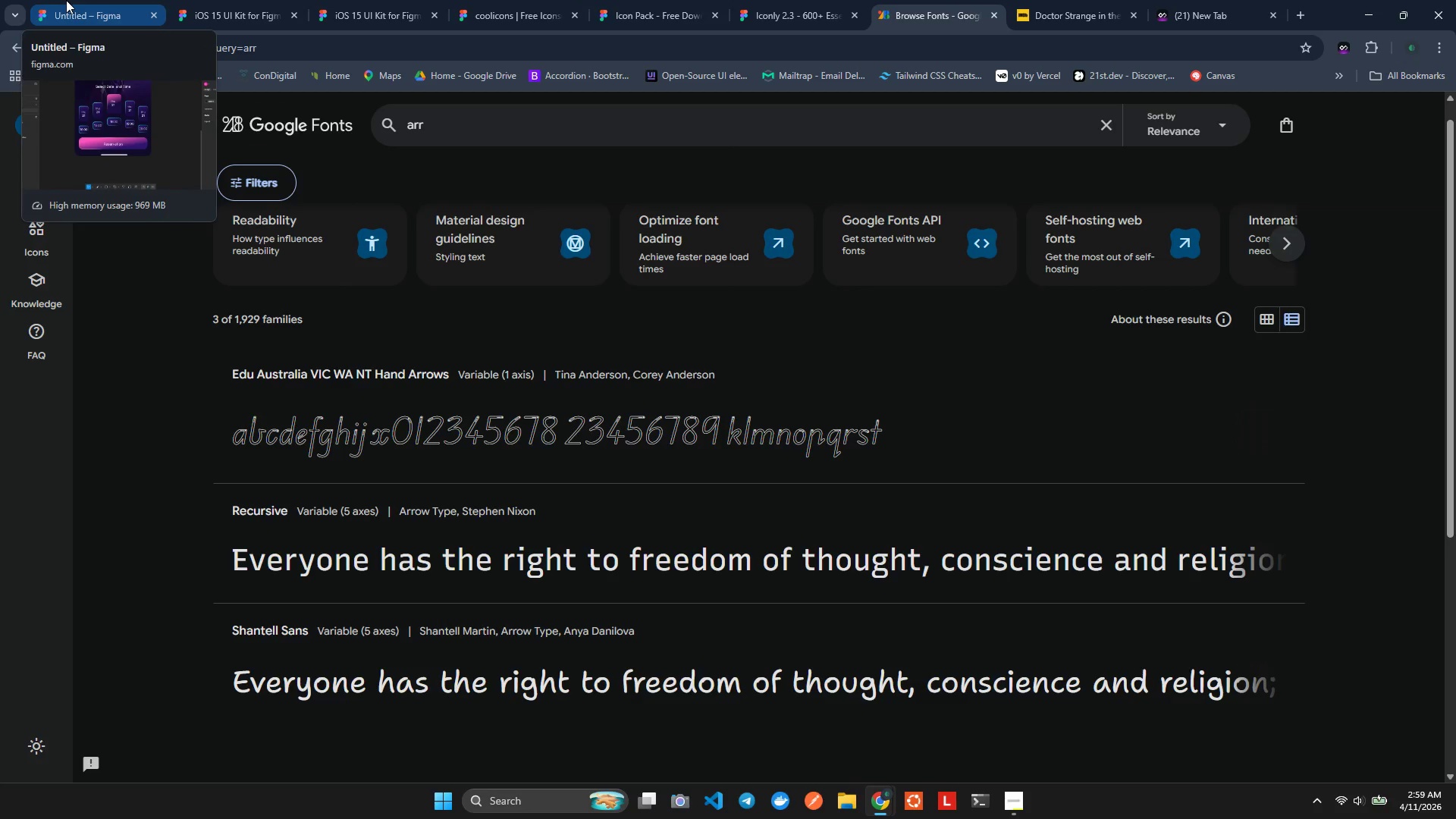 
left_click([66, 0])
 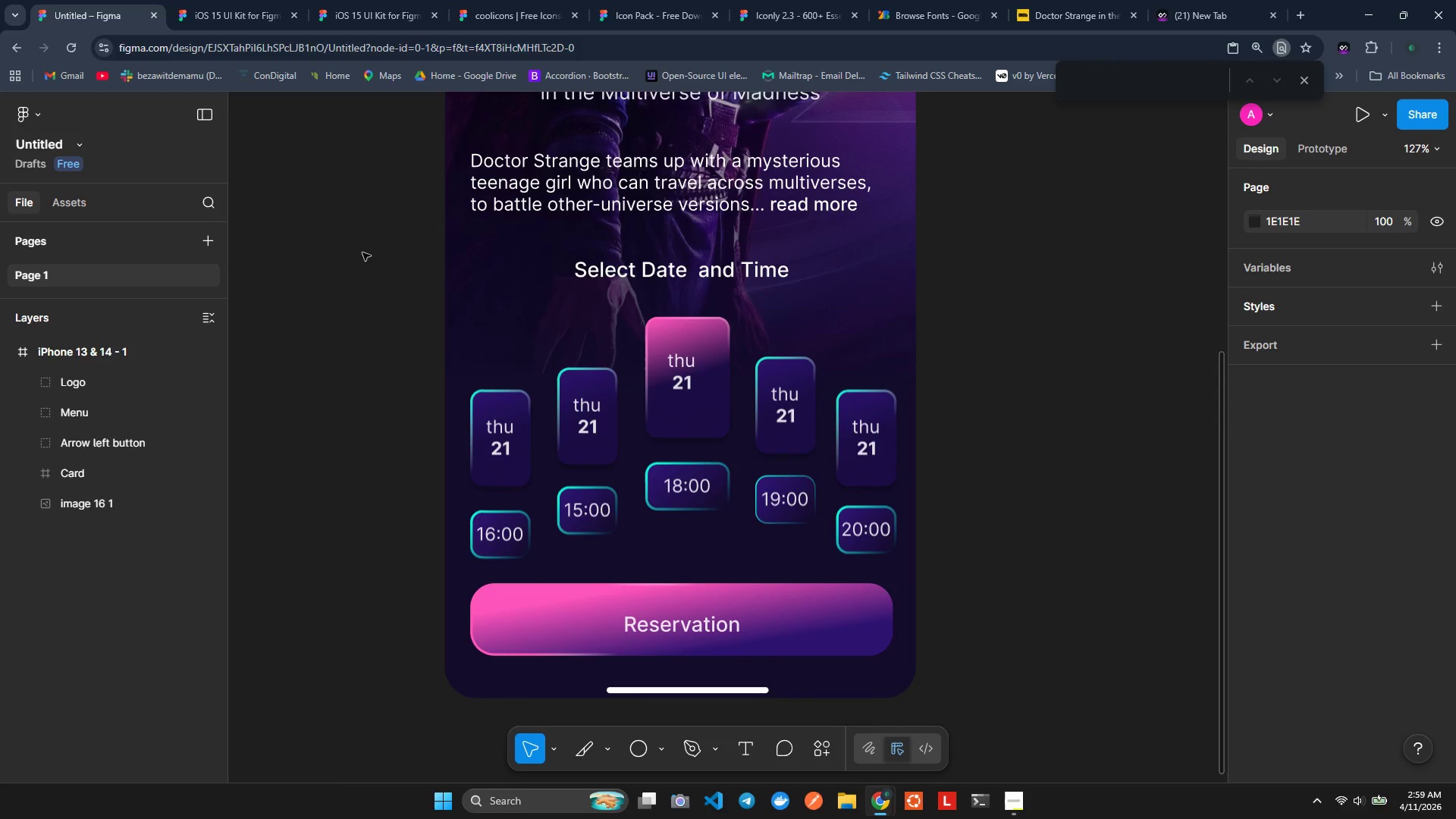 
scroll: coordinate [427, 359], scroll_direction: up, amount: 5.0
 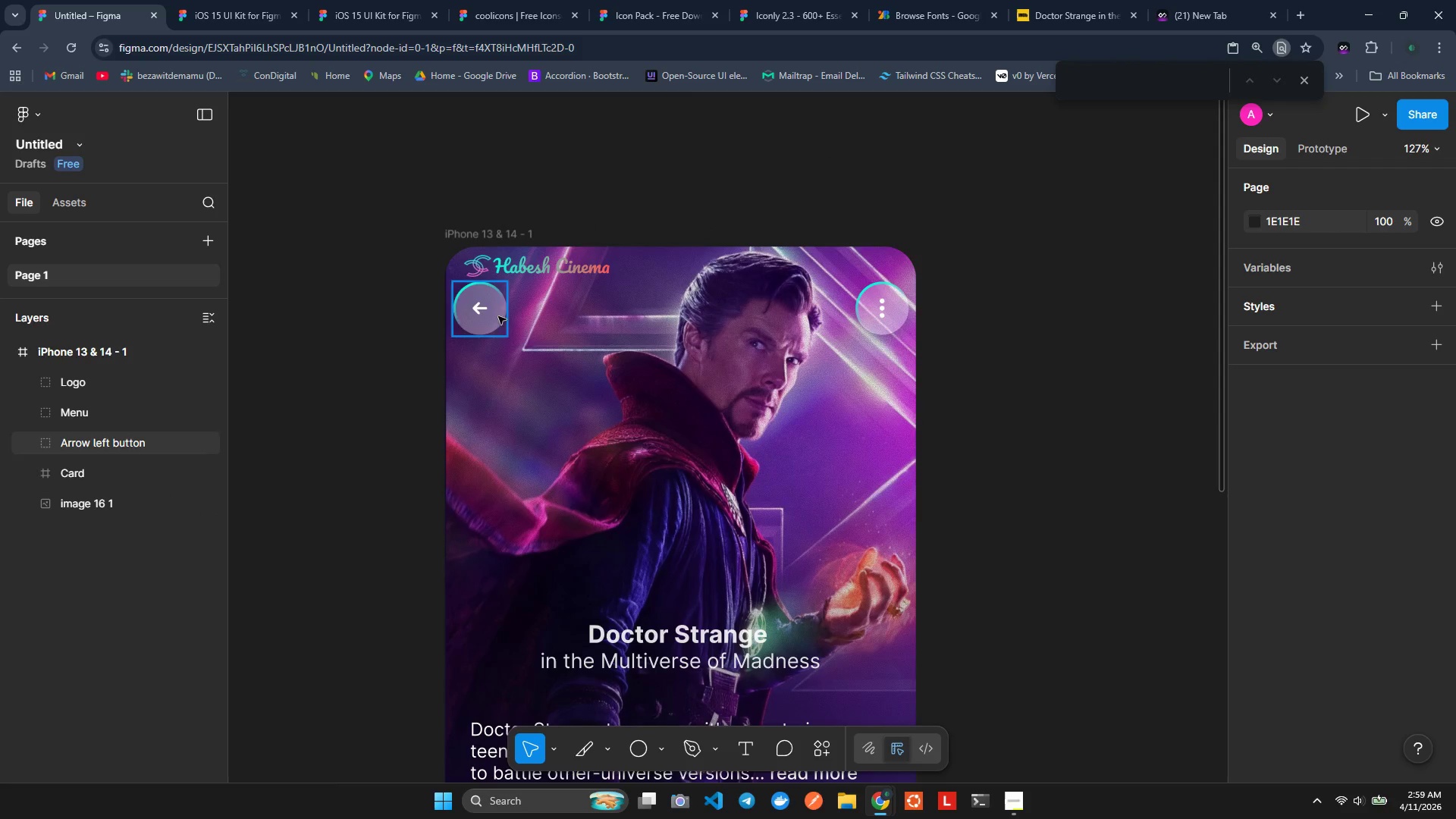 
hold_key(key=ControlLeft, duration=0.77)
scroll: coordinate [517, 276], scroll_direction: up, amount: 6.0
 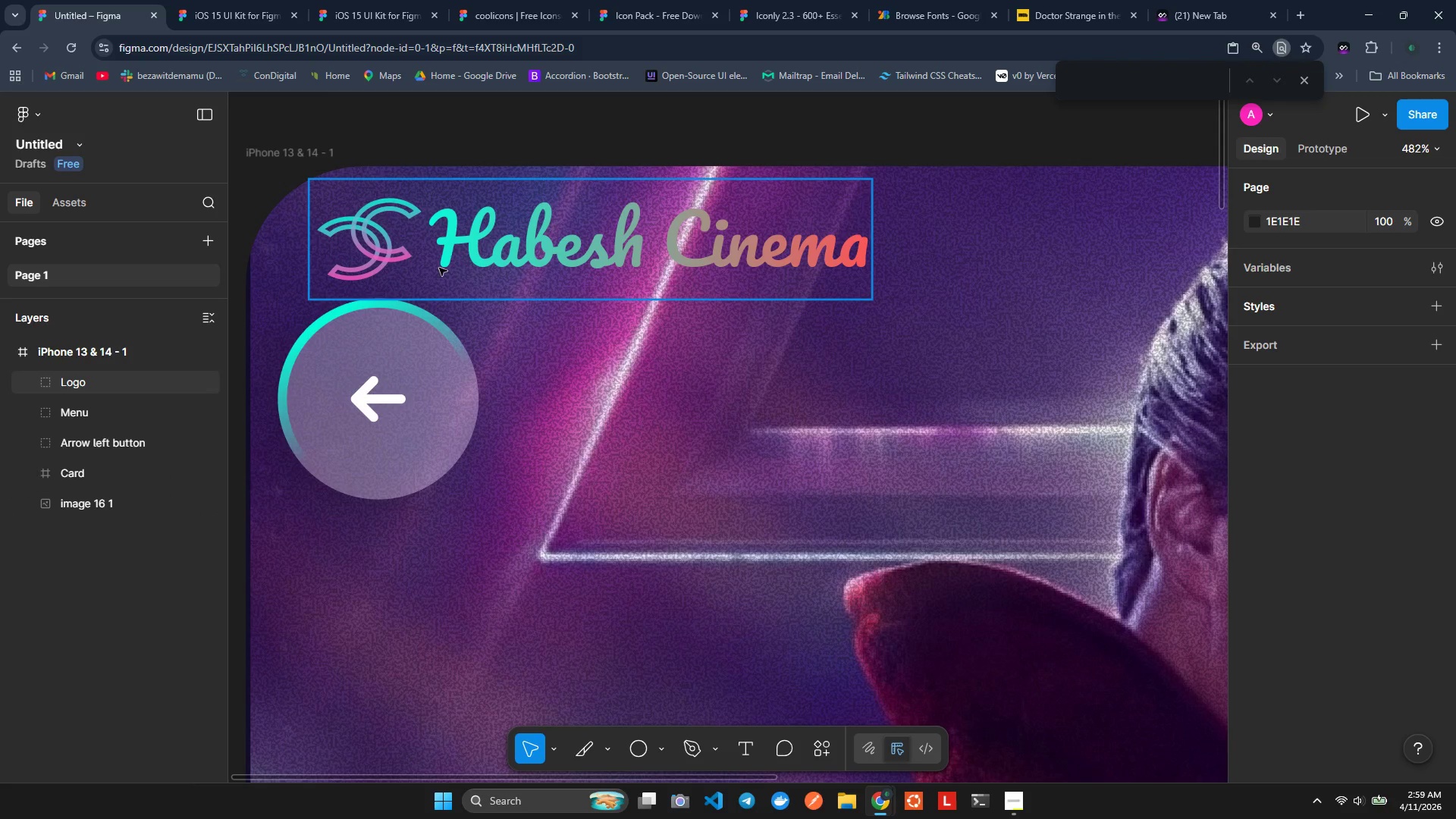 
scroll: coordinate [439, 268], scroll_direction: none, amount: 0.0
 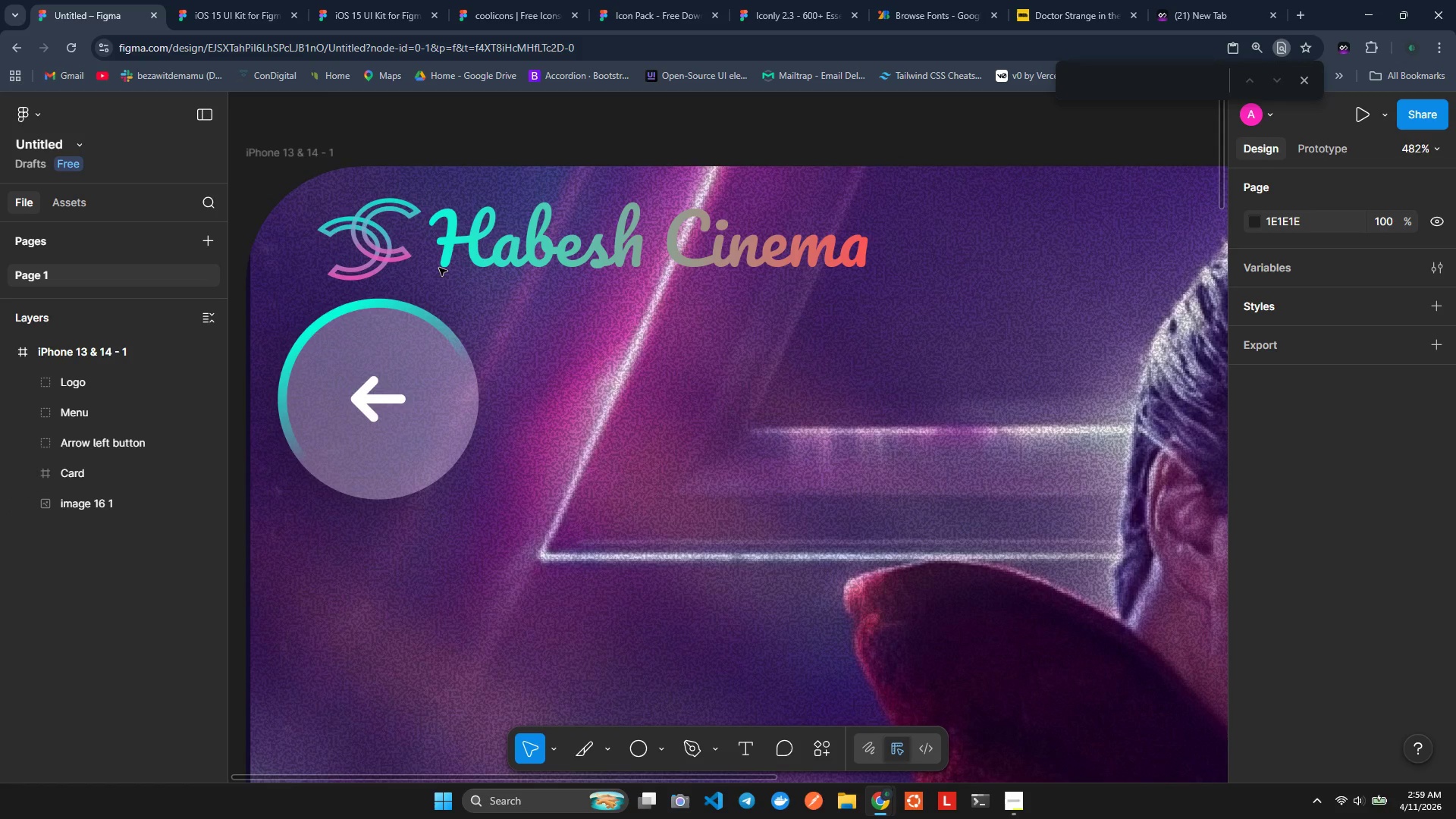 
hold_key(key=ControlLeft, duration=0.83)
scroll: coordinate [439, 268], scroll_direction: down, amount: 1.0
 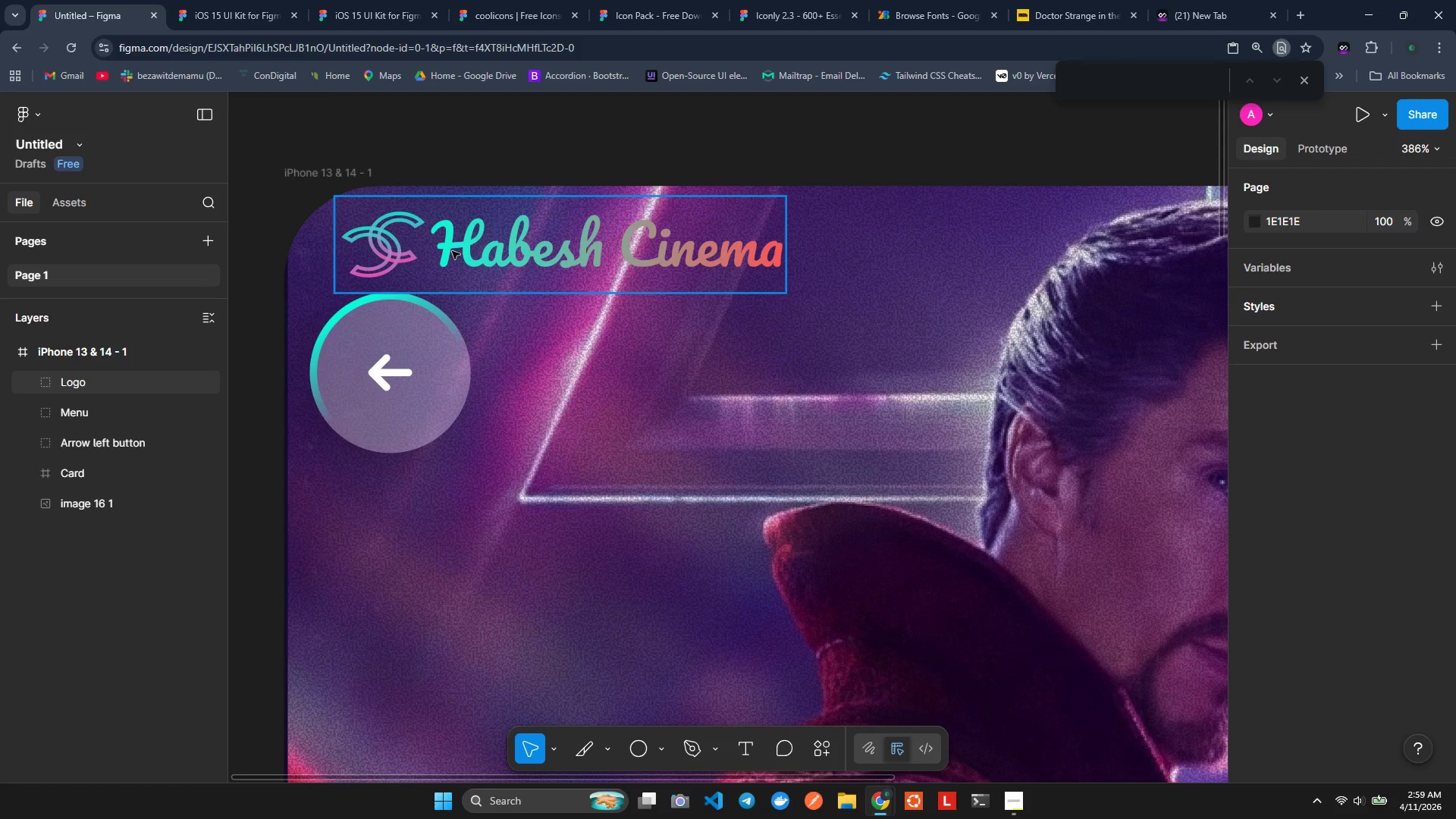 
left_click([453, 251])
 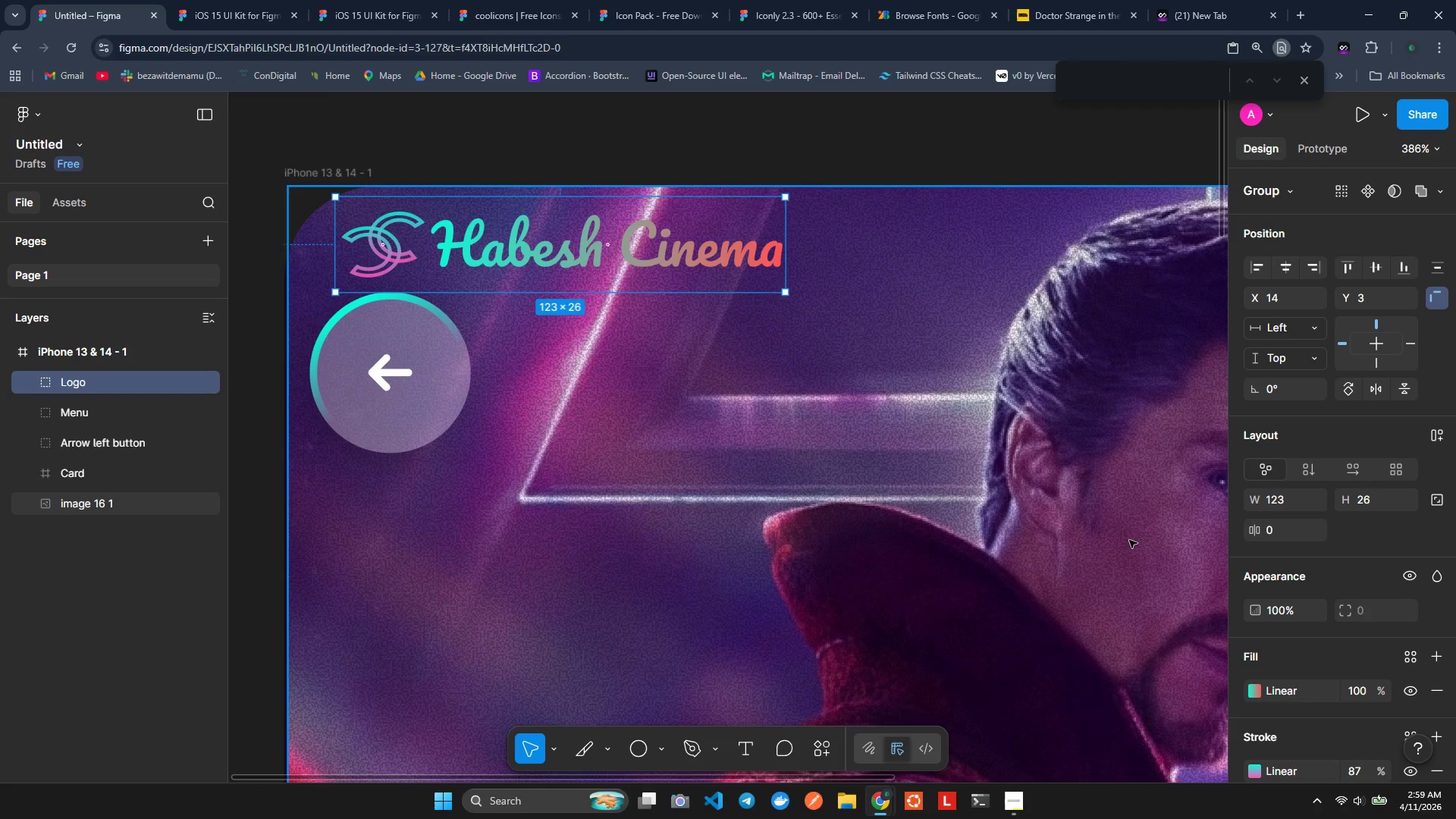 
key(Control+F)
 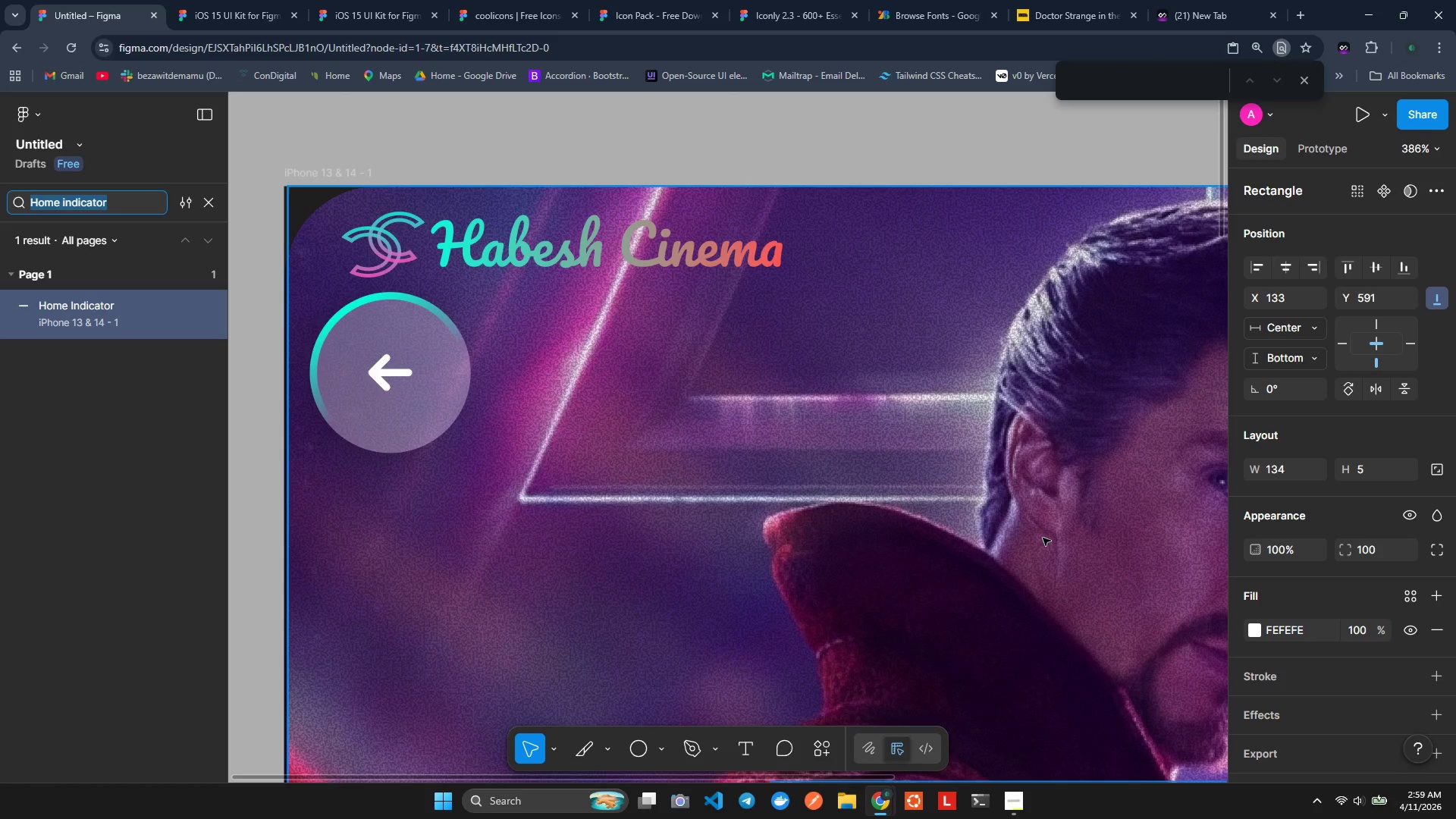 
key(Control+Z)
 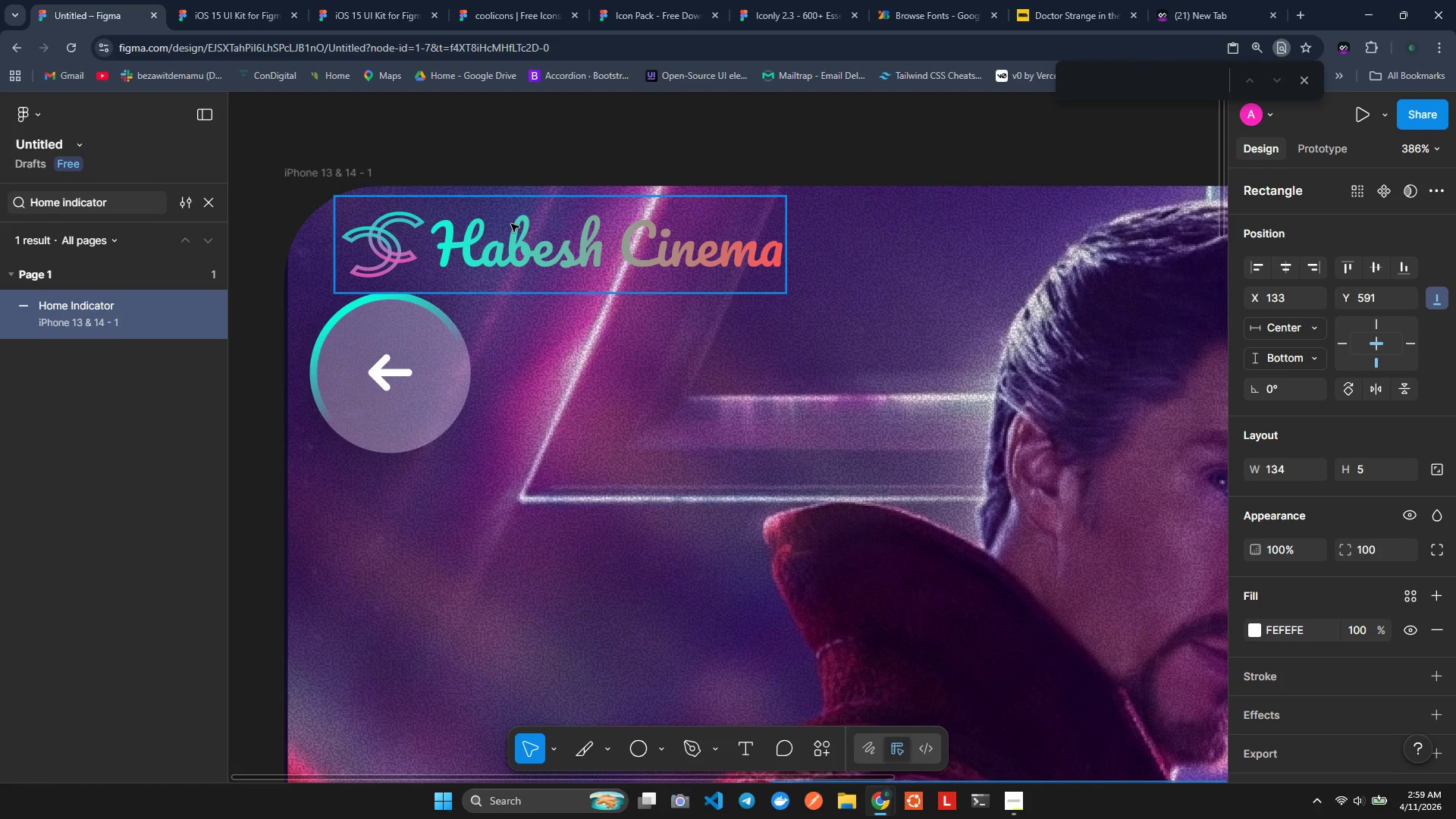 
double_click([516, 235])
 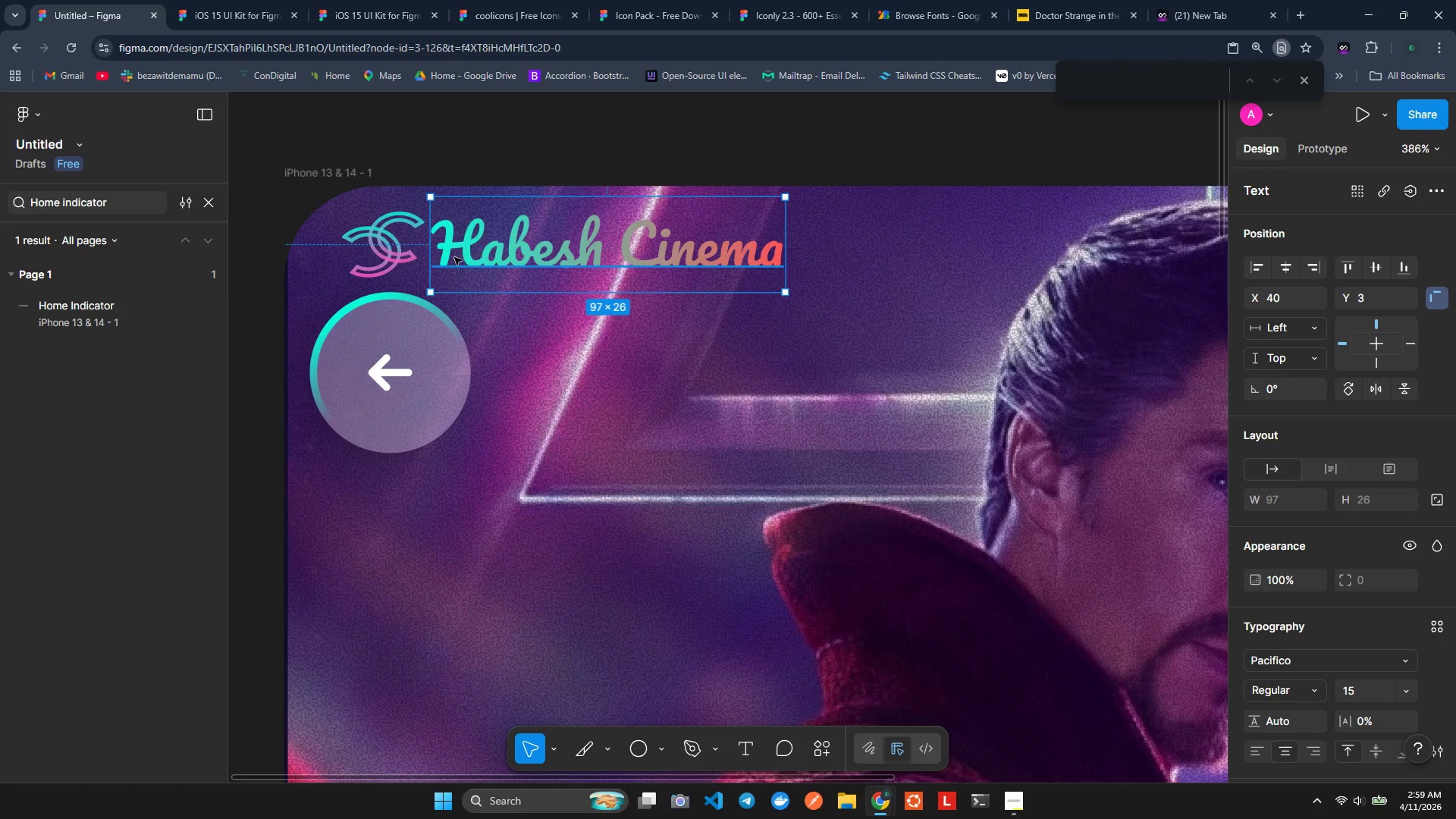 
left_click([390, 242])
 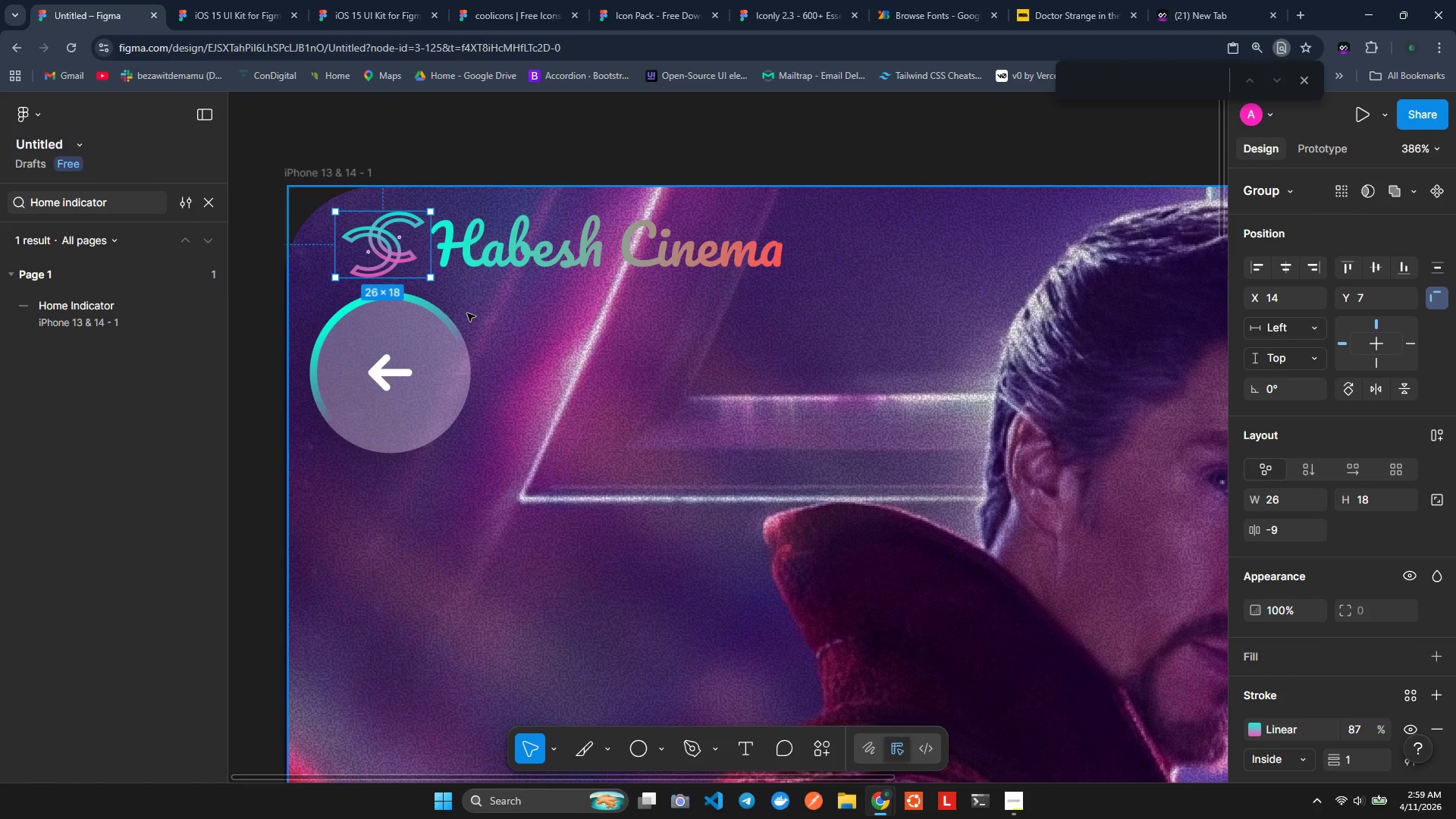 
left_click([467, 313])
 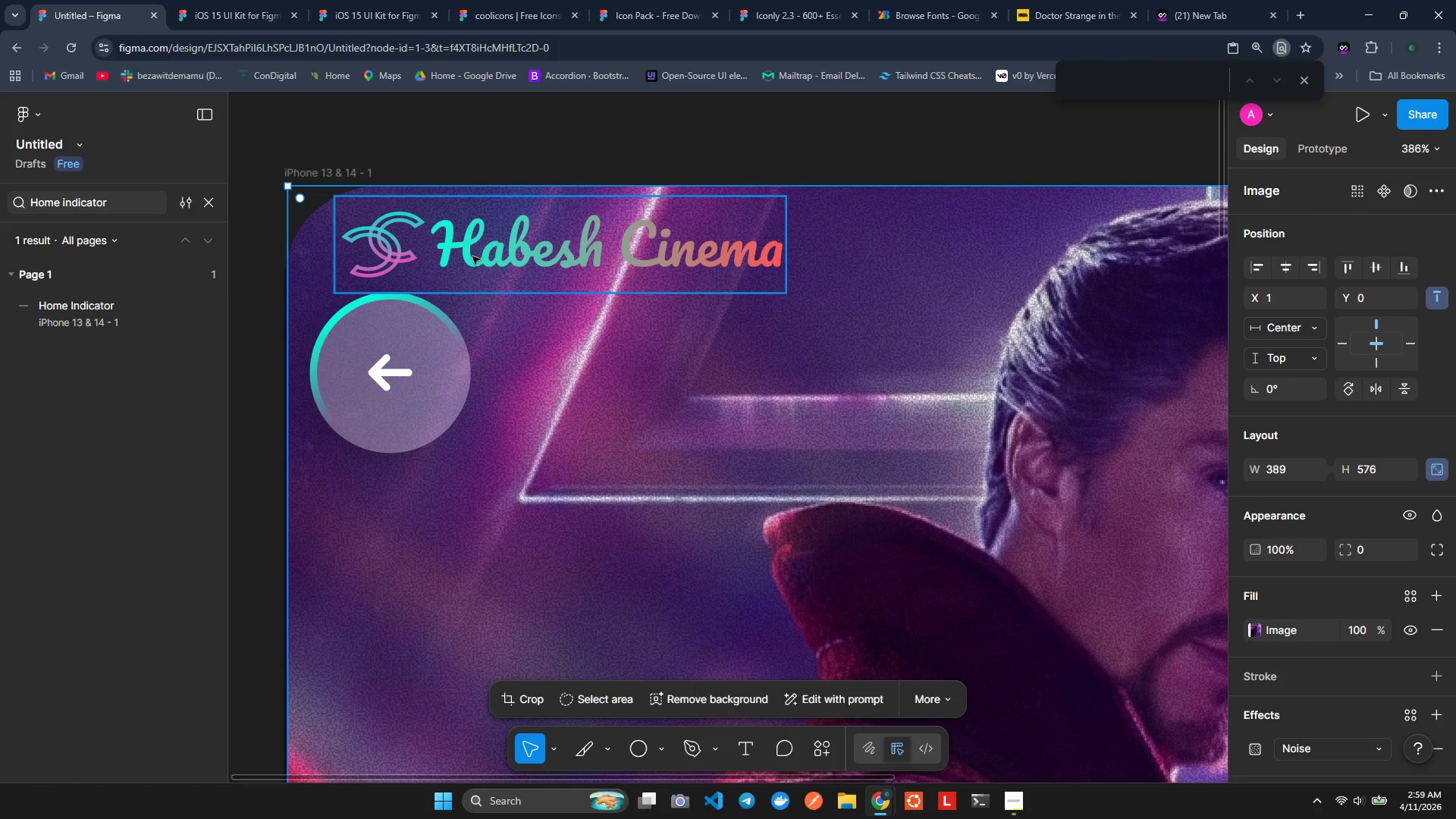 
left_click([472, 256])
 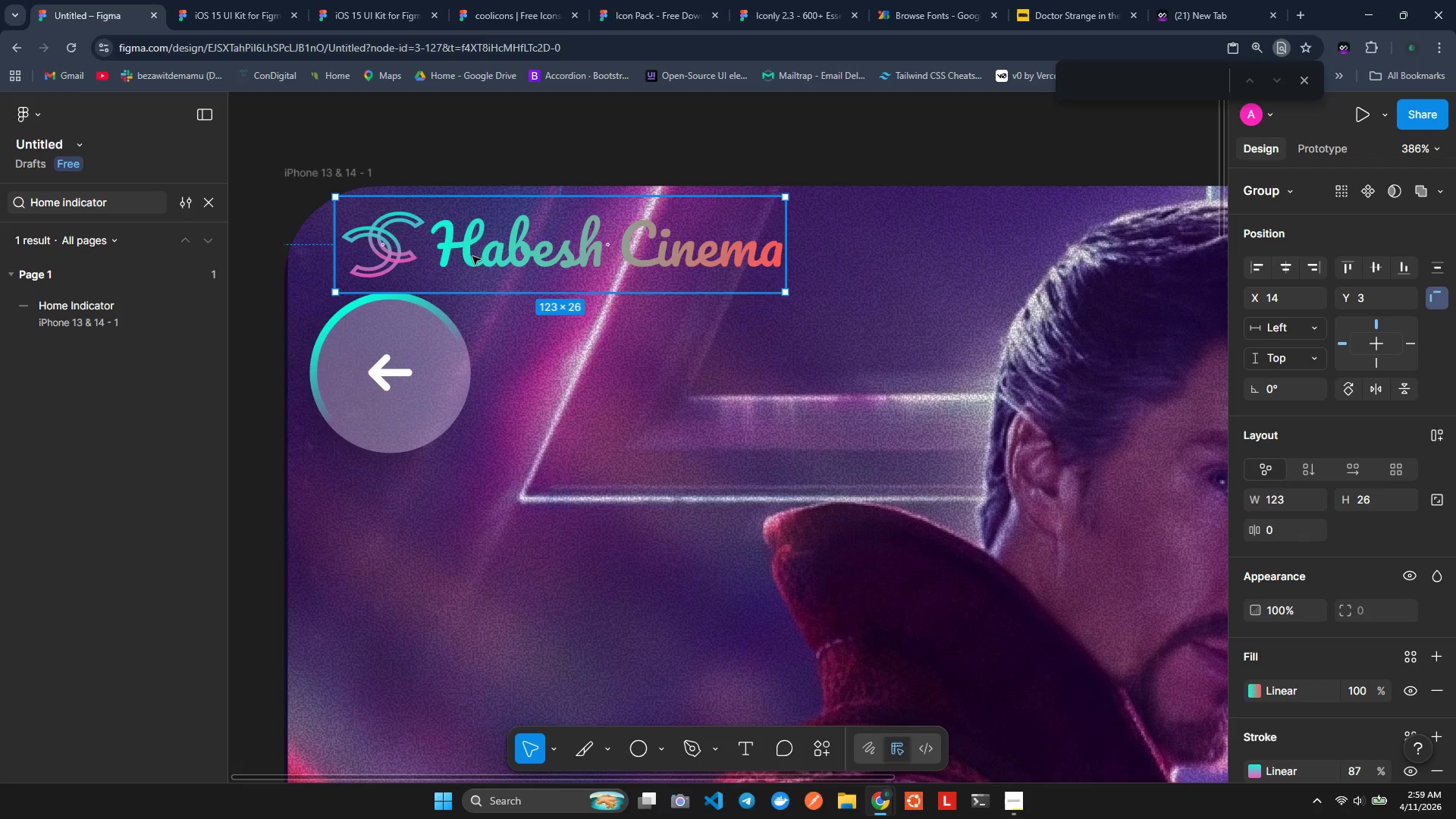 
key(Control+F)
 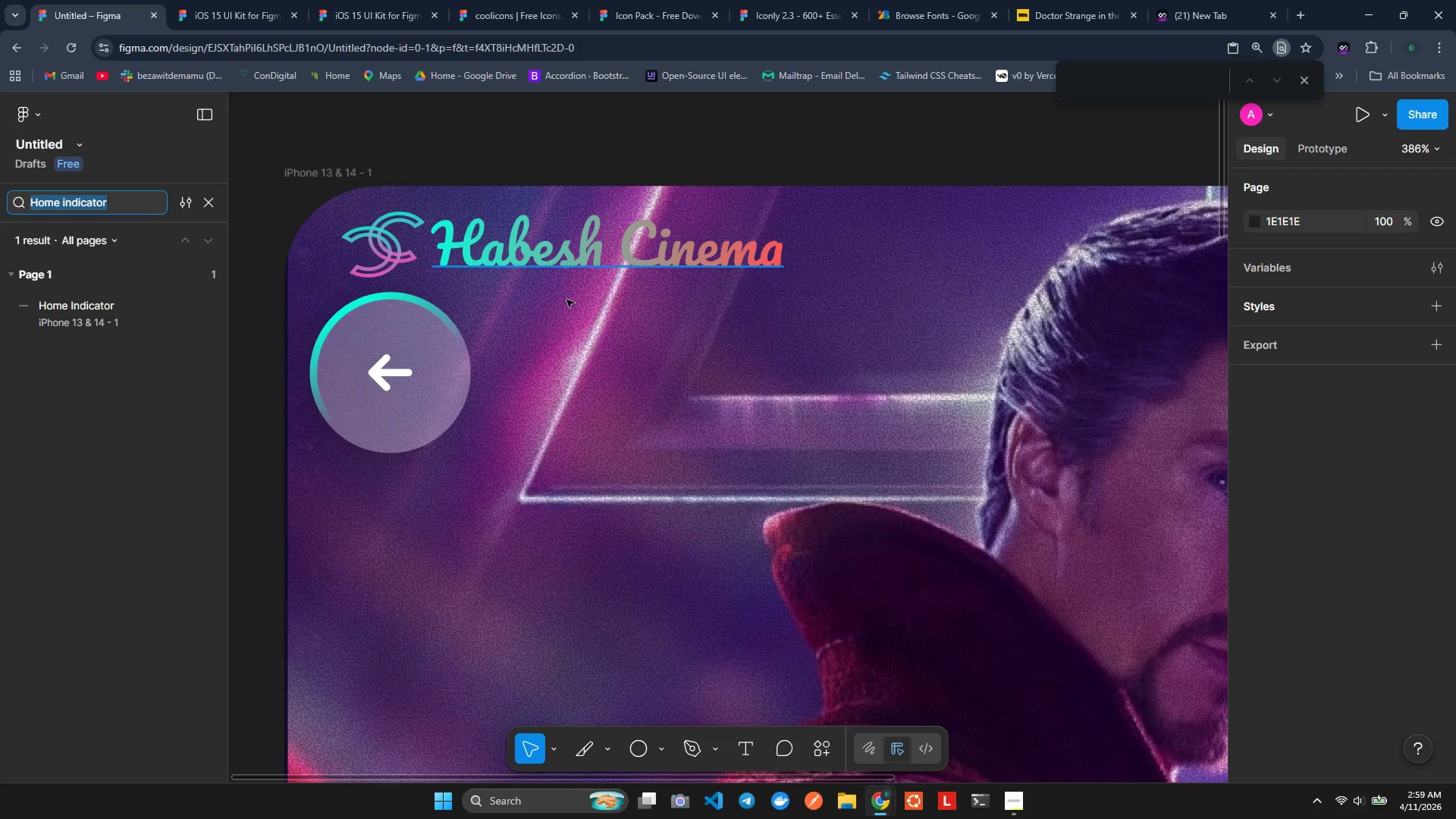 
hold_key(key=ControlLeft, duration=1.5)
 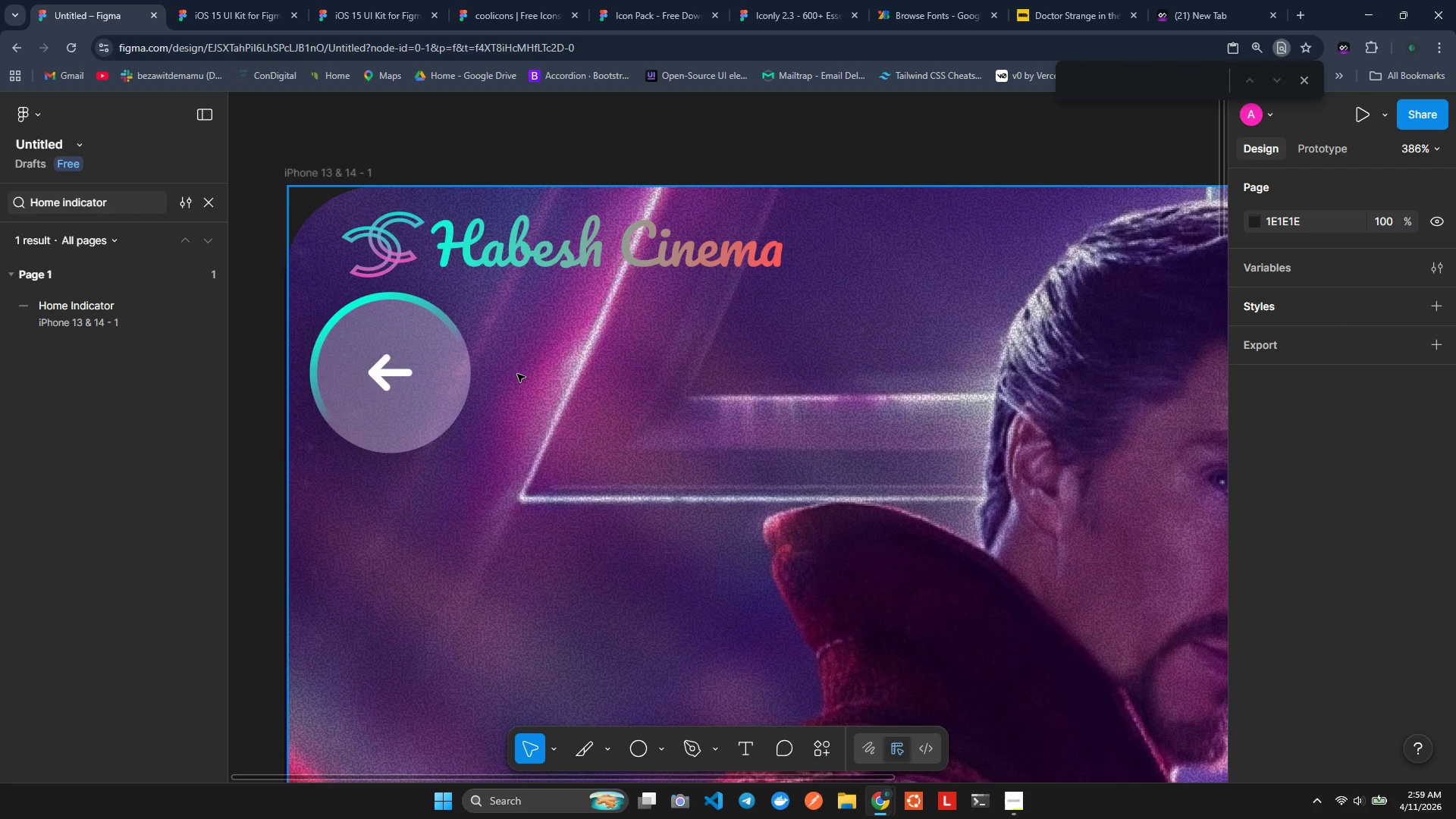 
key(Control+Z)
 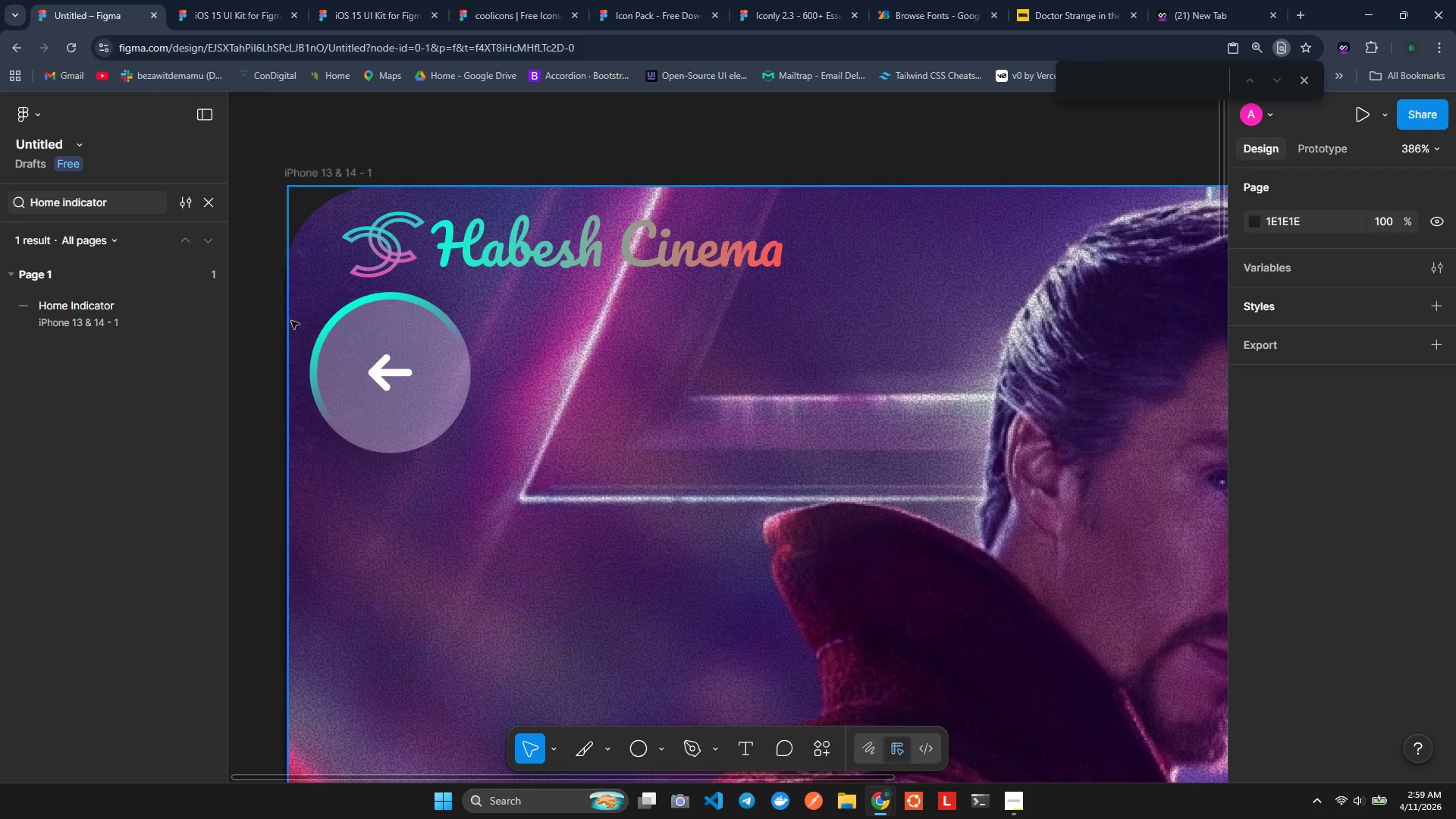 
left_click([265, 287])
 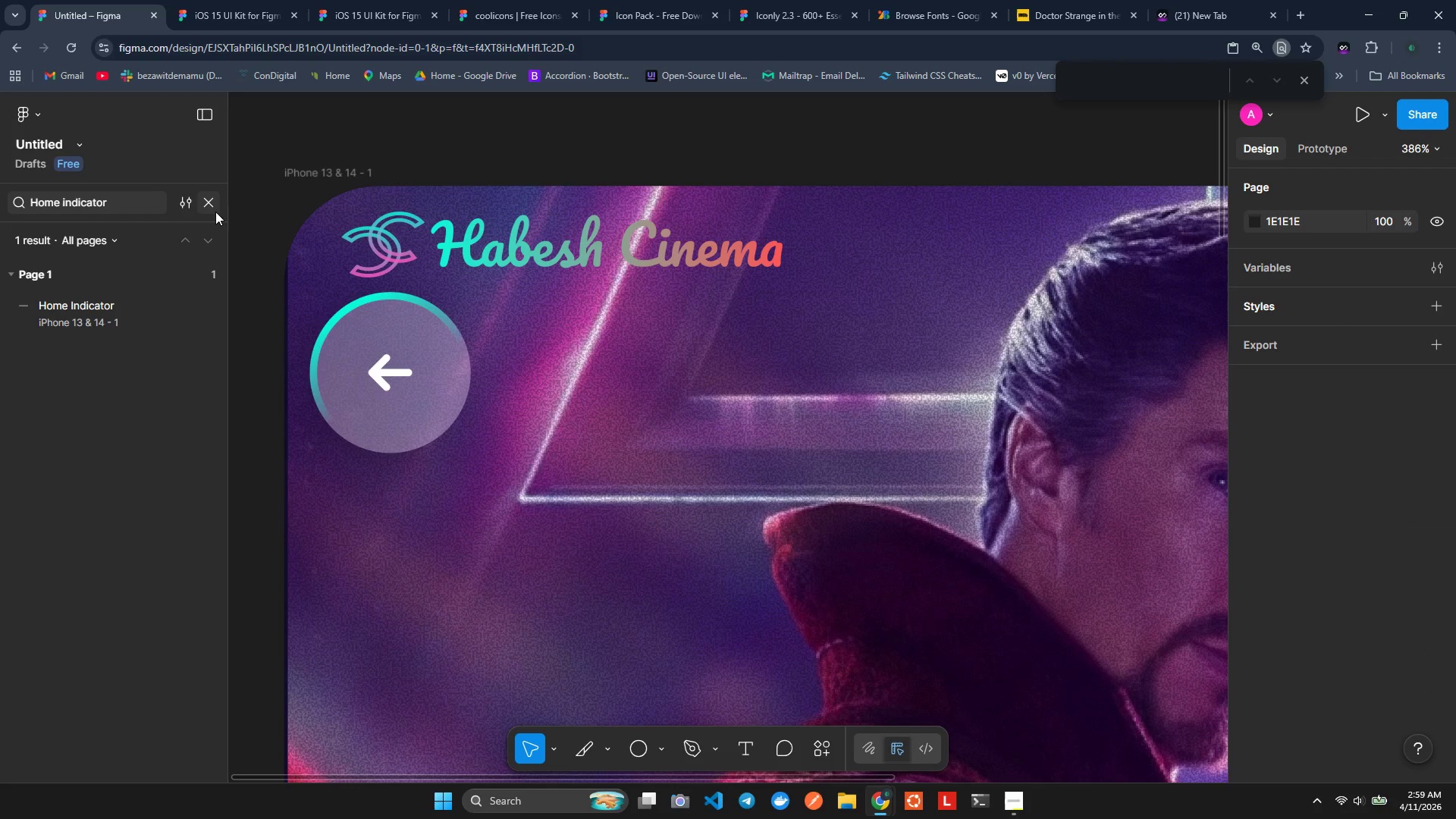 
left_click([212, 205])
 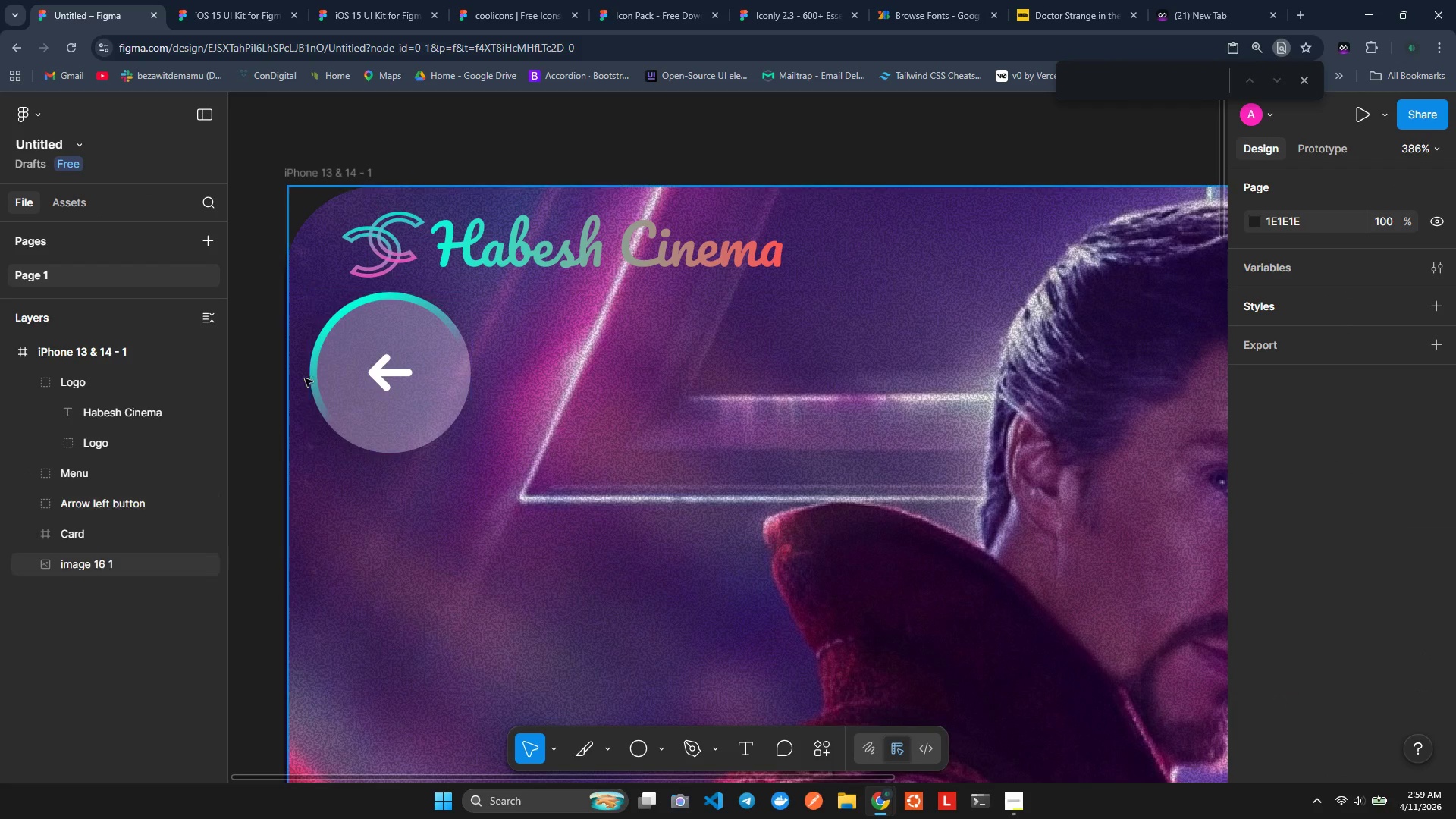 
scroll: coordinate [410, 372], scroll_direction: down, amount: 2.0
 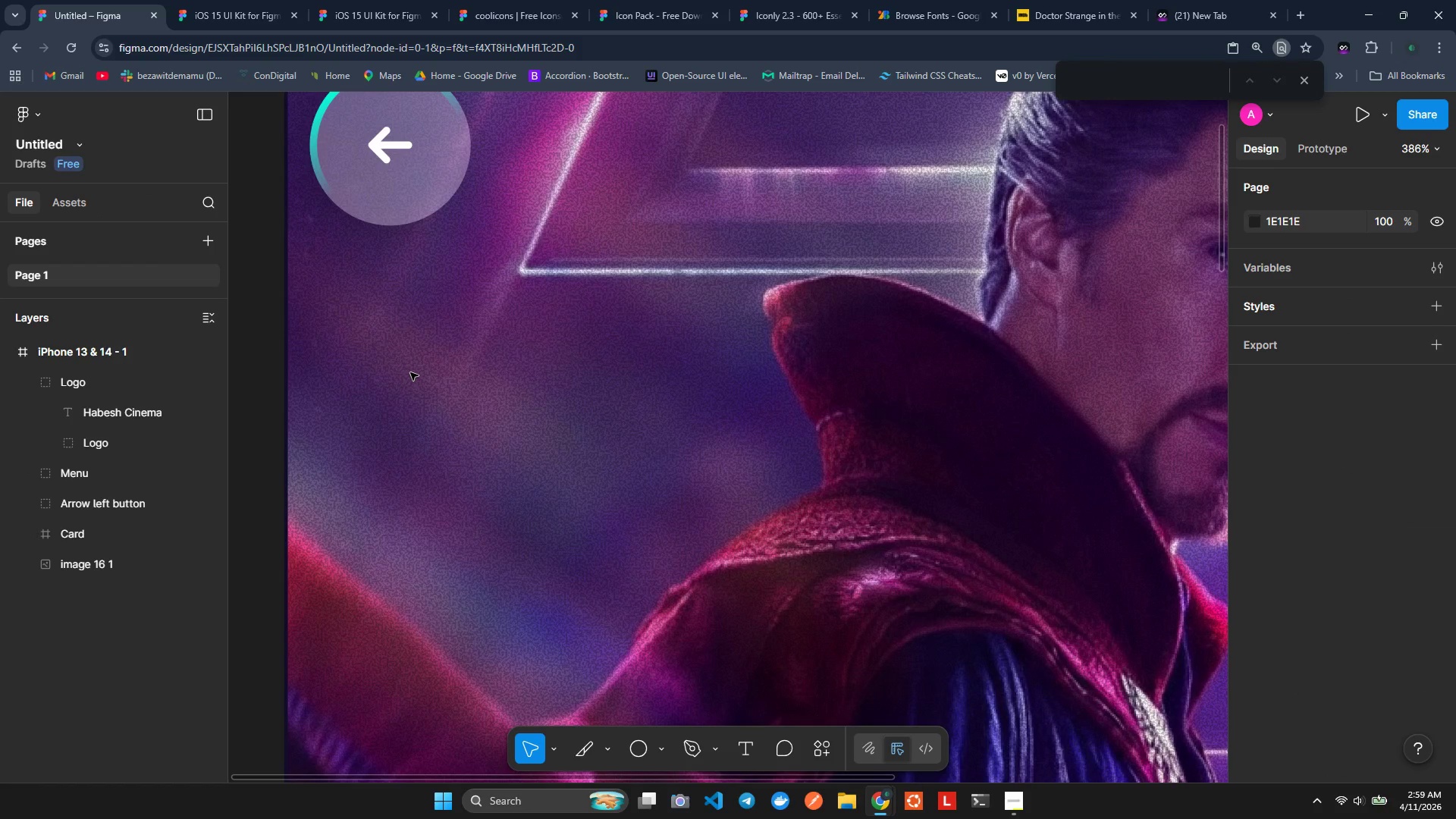 
hold_key(key=ShiftLeft, duration=1.14)
 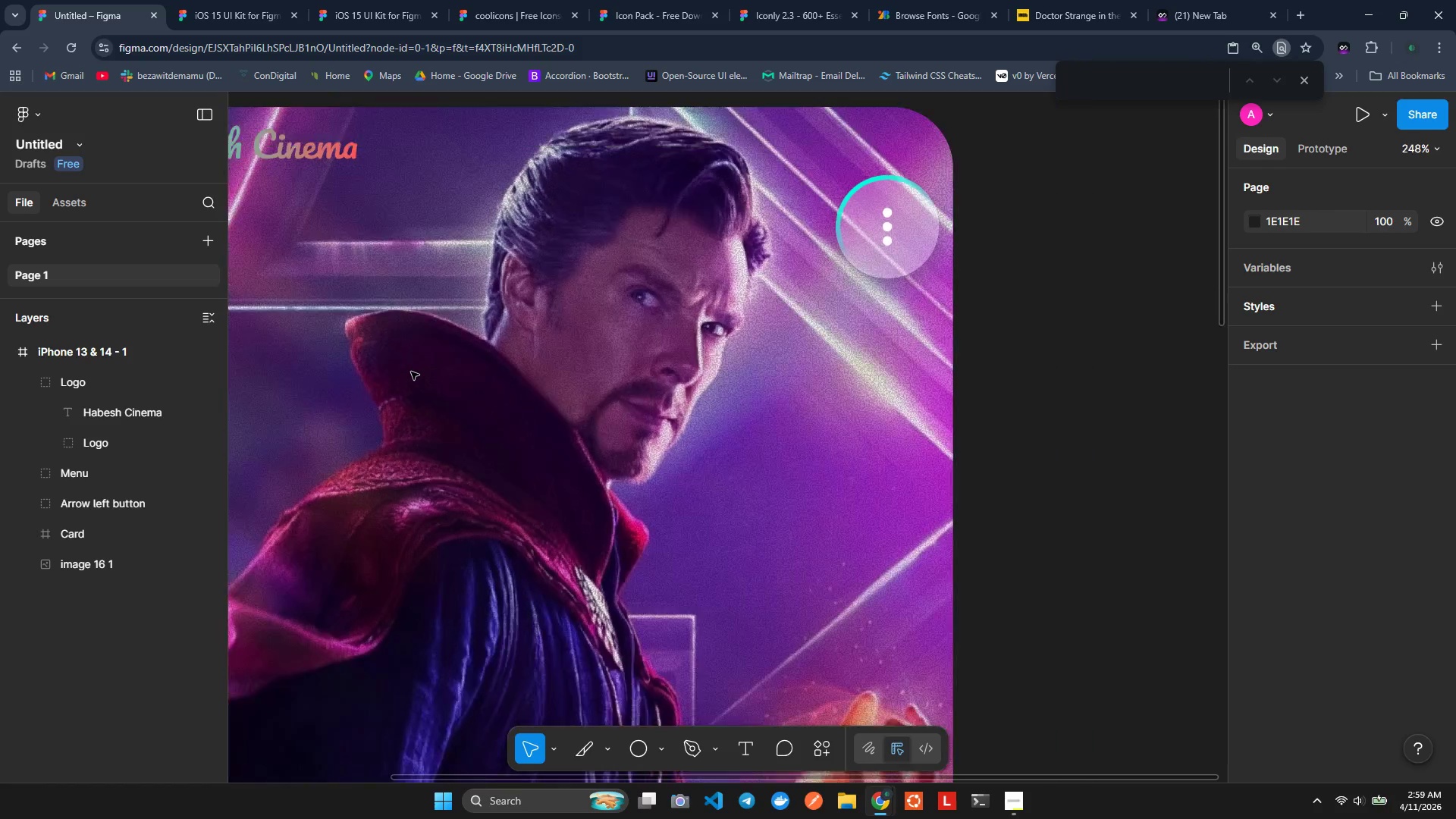 
hold_key(key=ControlLeft, duration=0.94)
 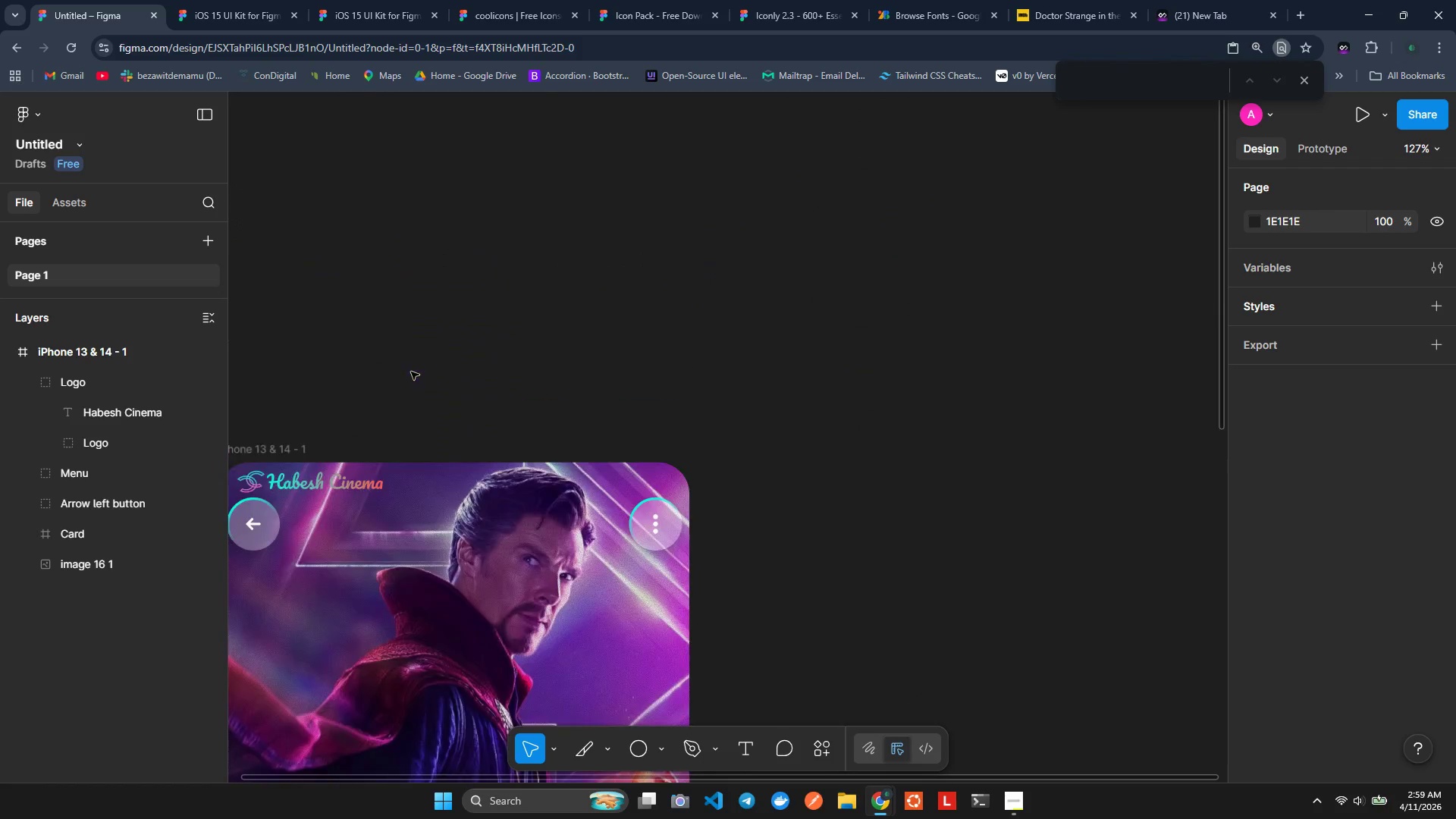 
scroll: coordinate [410, 372], scroll_direction: down, amount: 4.0
 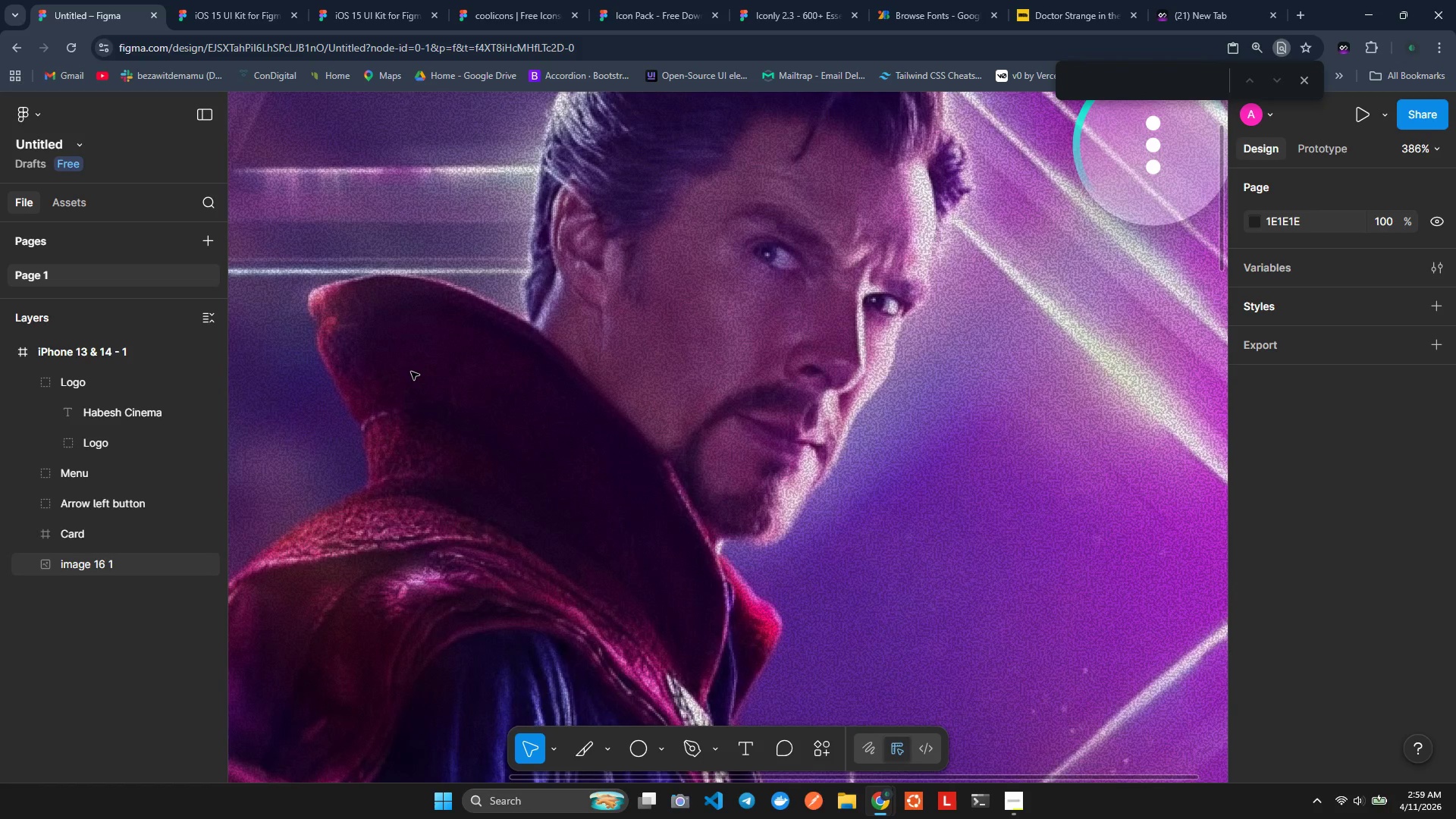 
hold_key(key=ControlLeft, duration=6.61)
 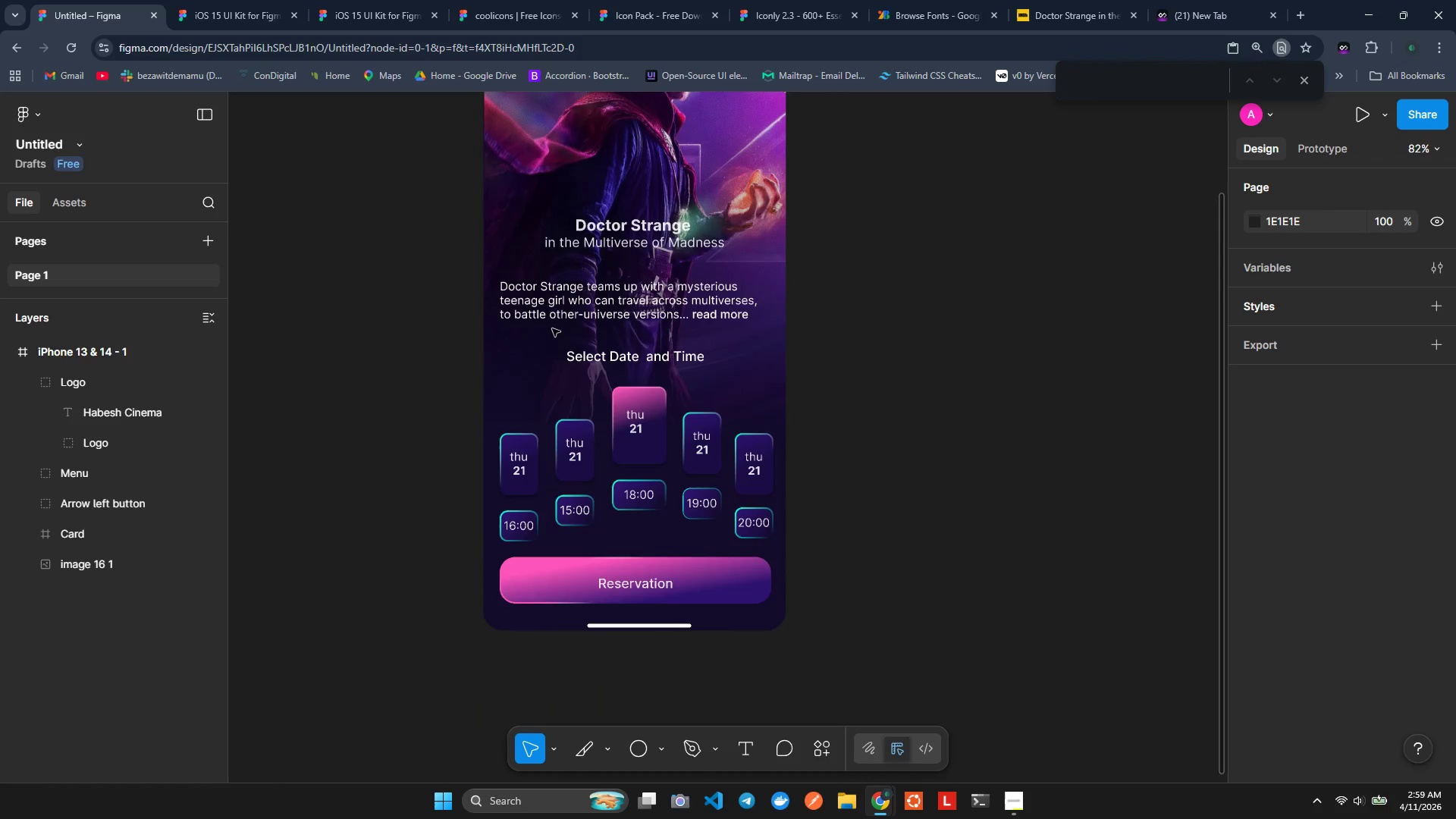 
scroll: coordinate [411, 372], scroll_direction: down, amount: 5.0
 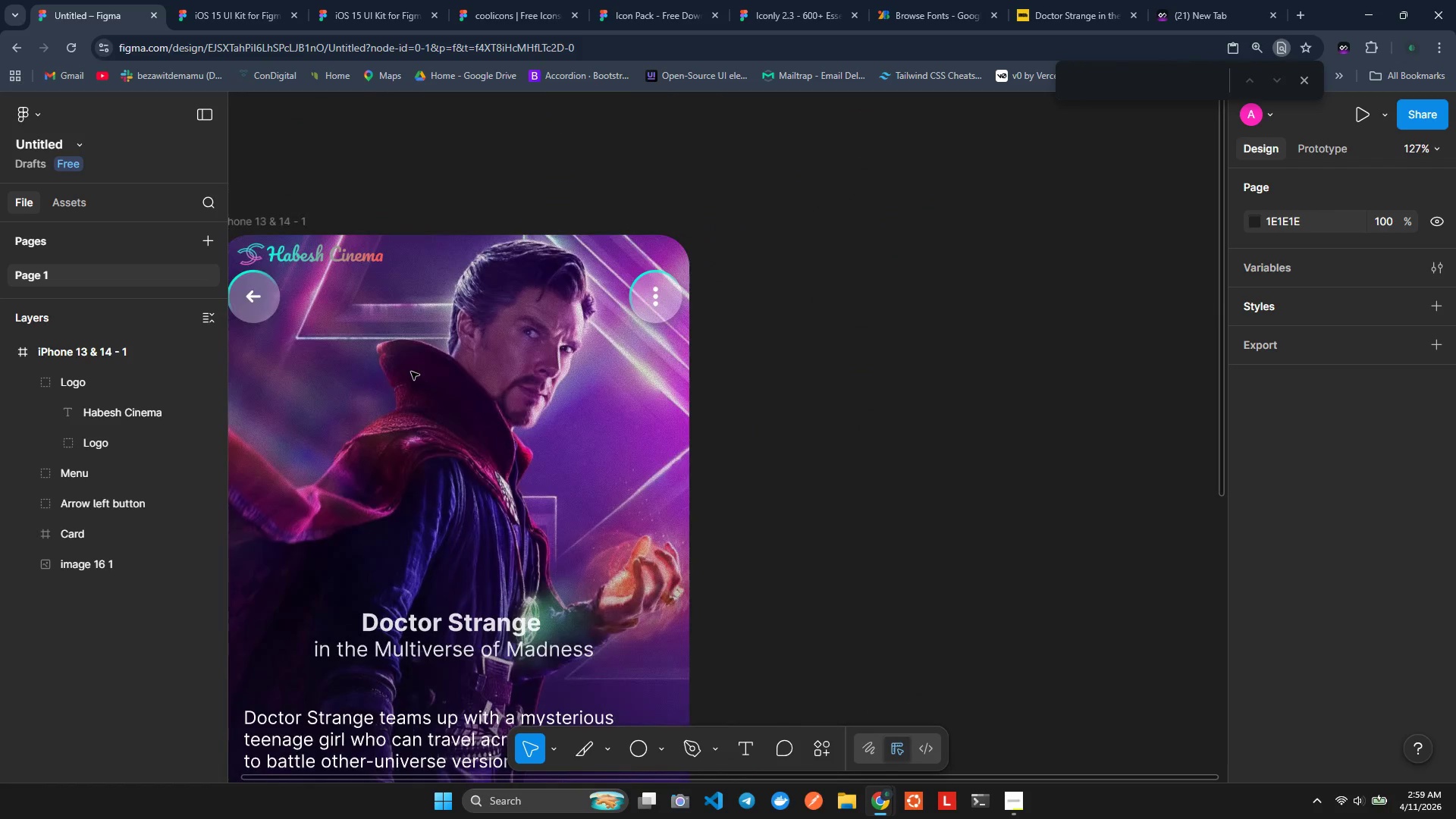 
hold_key(key=ShiftLeft, duration=0.7)
 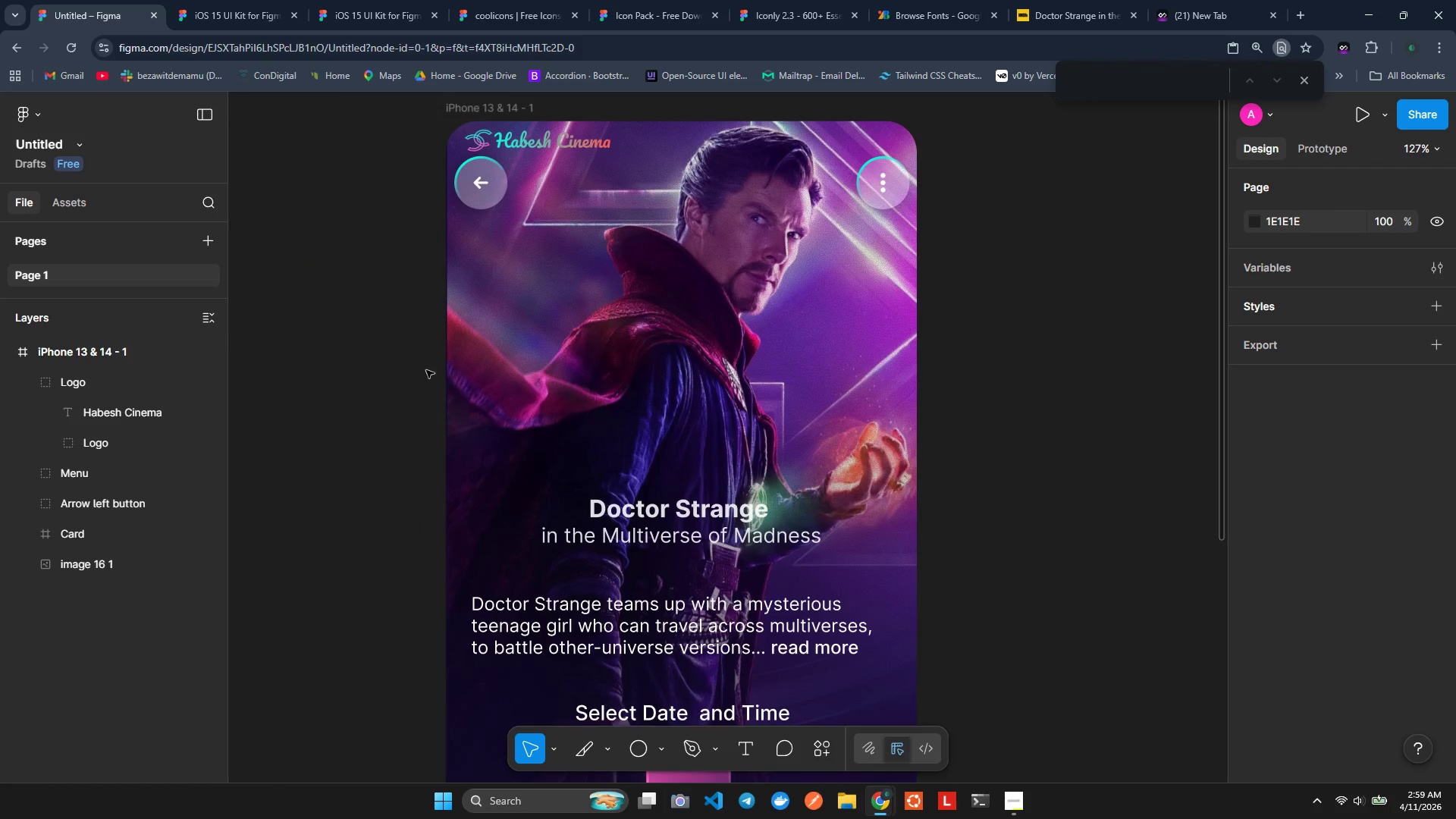 
hold_key(key=ShiftLeft, duration=2.38)
 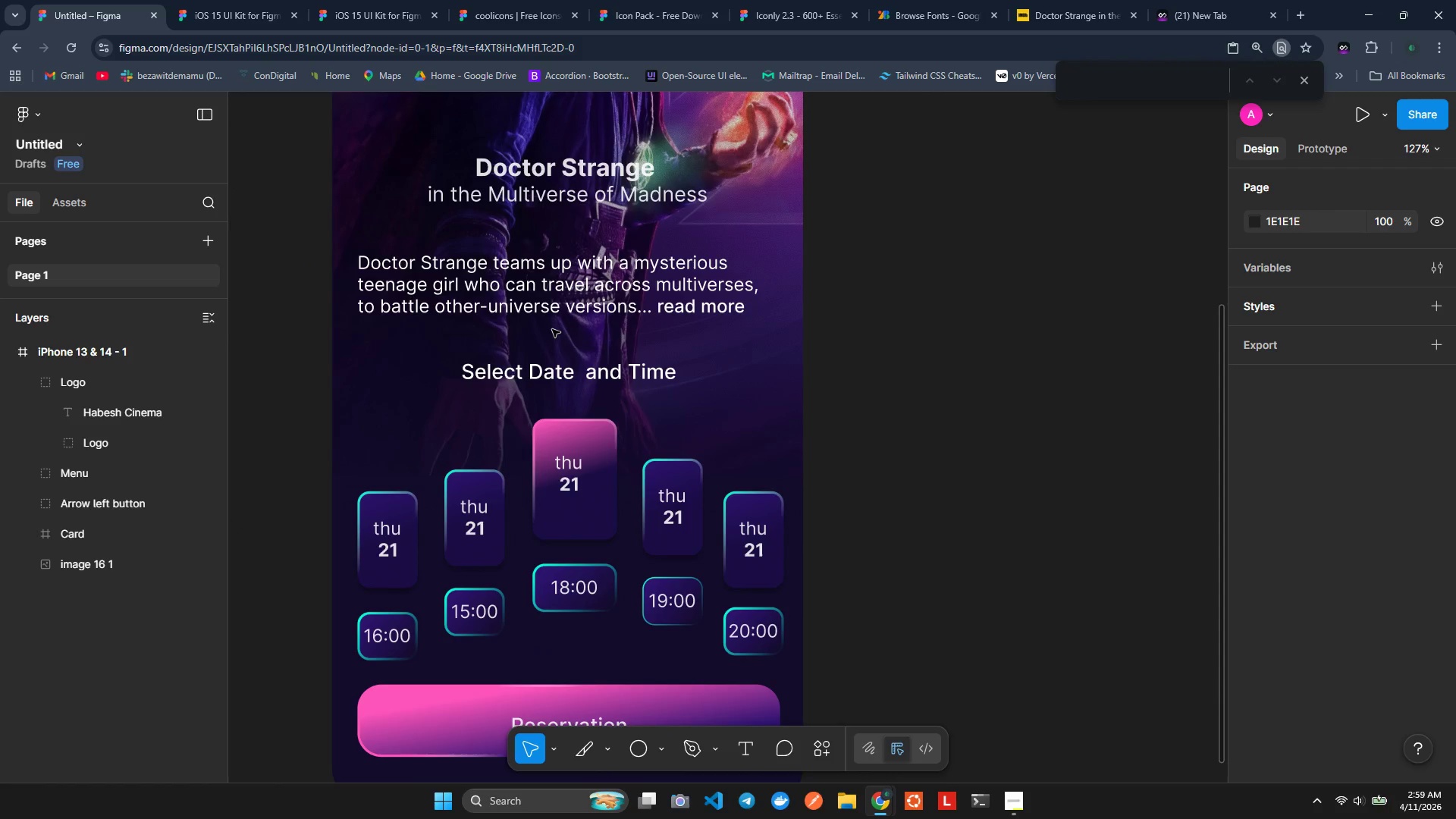 
scroll: coordinate [411, 372], scroll_direction: up, amount: 2.0
 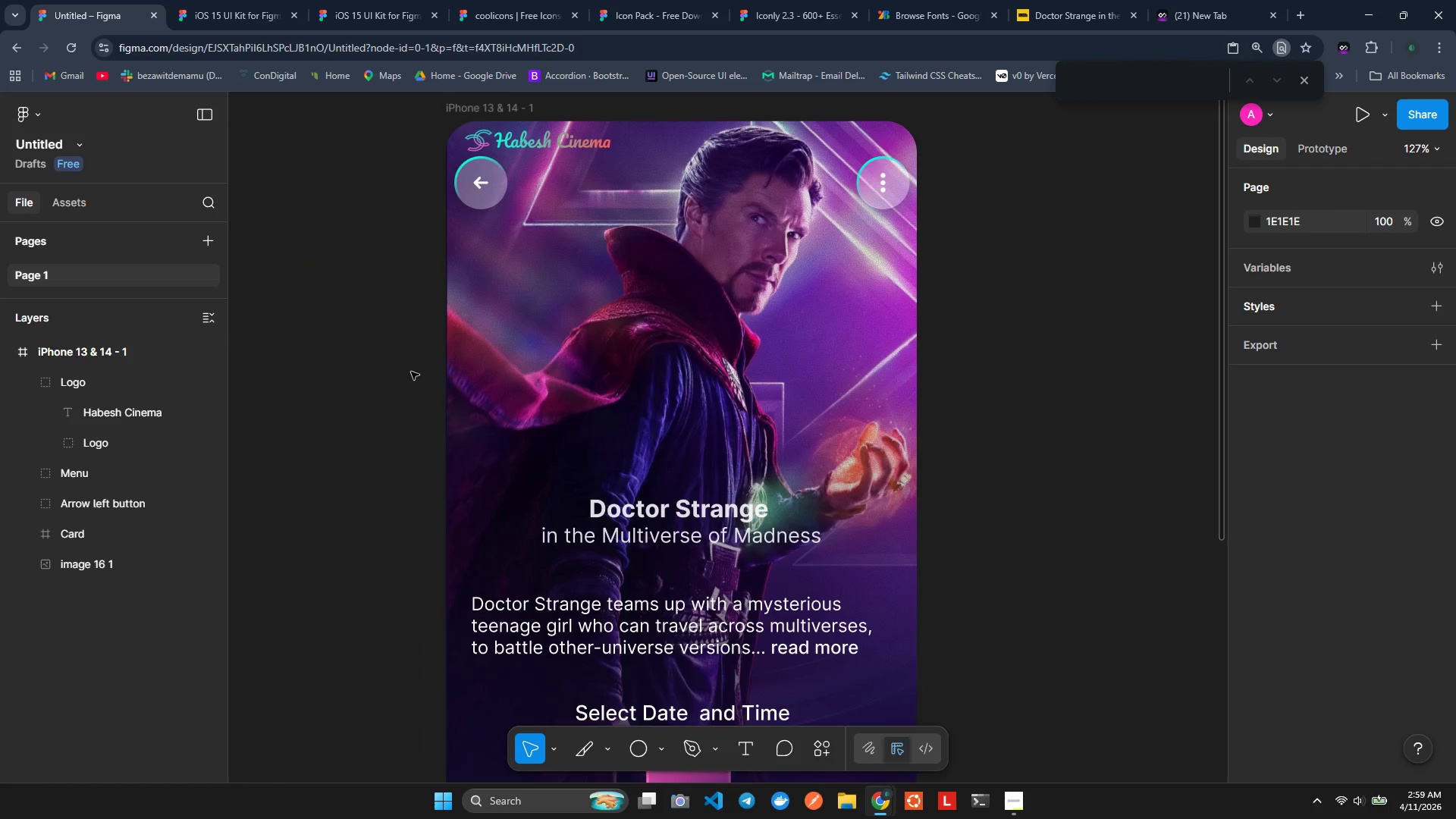 
scroll: coordinate [552, 329], scroll_direction: down, amount: 3.0
 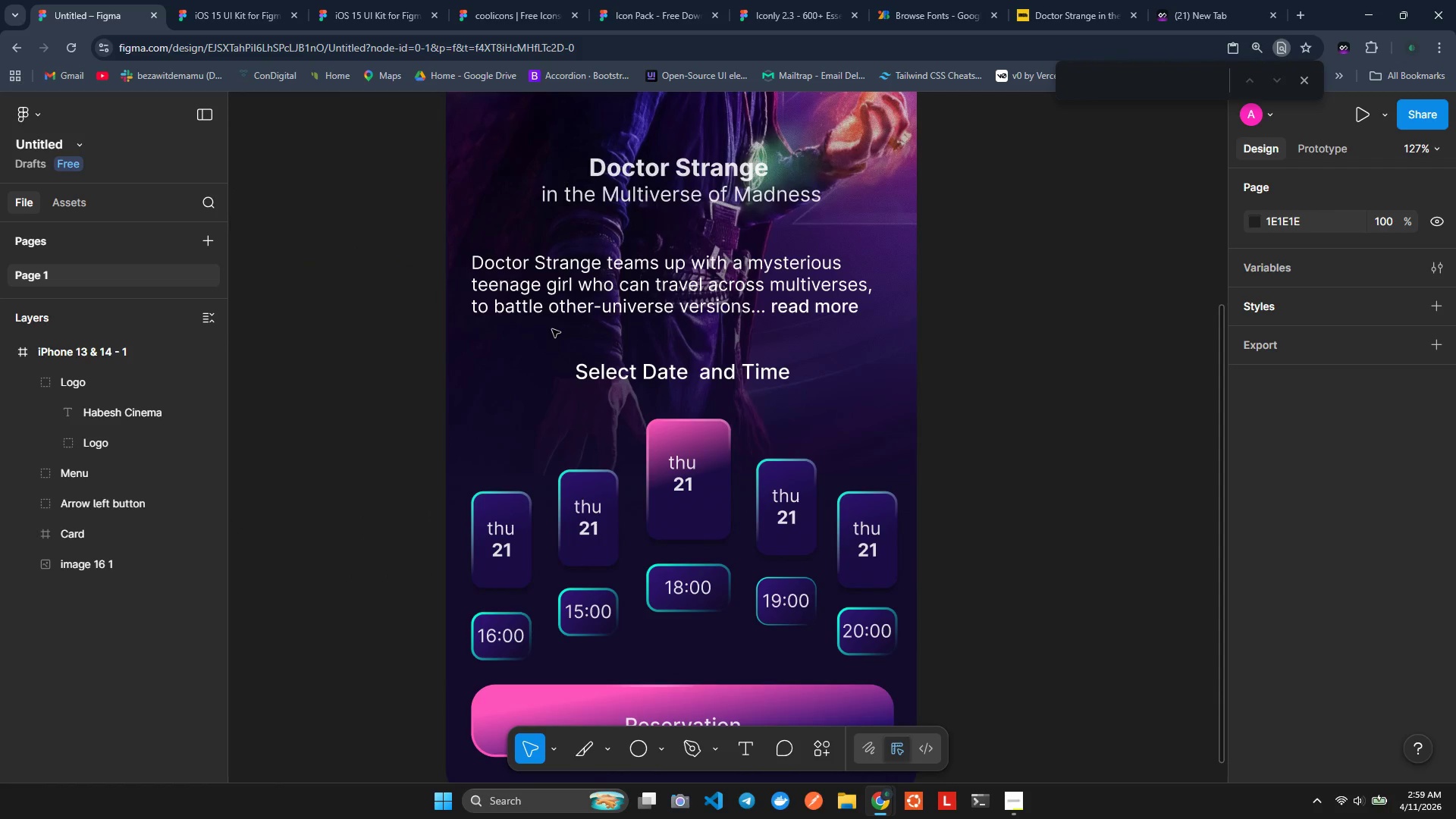 
hold_key(key=ShiftLeft, duration=0.53)
 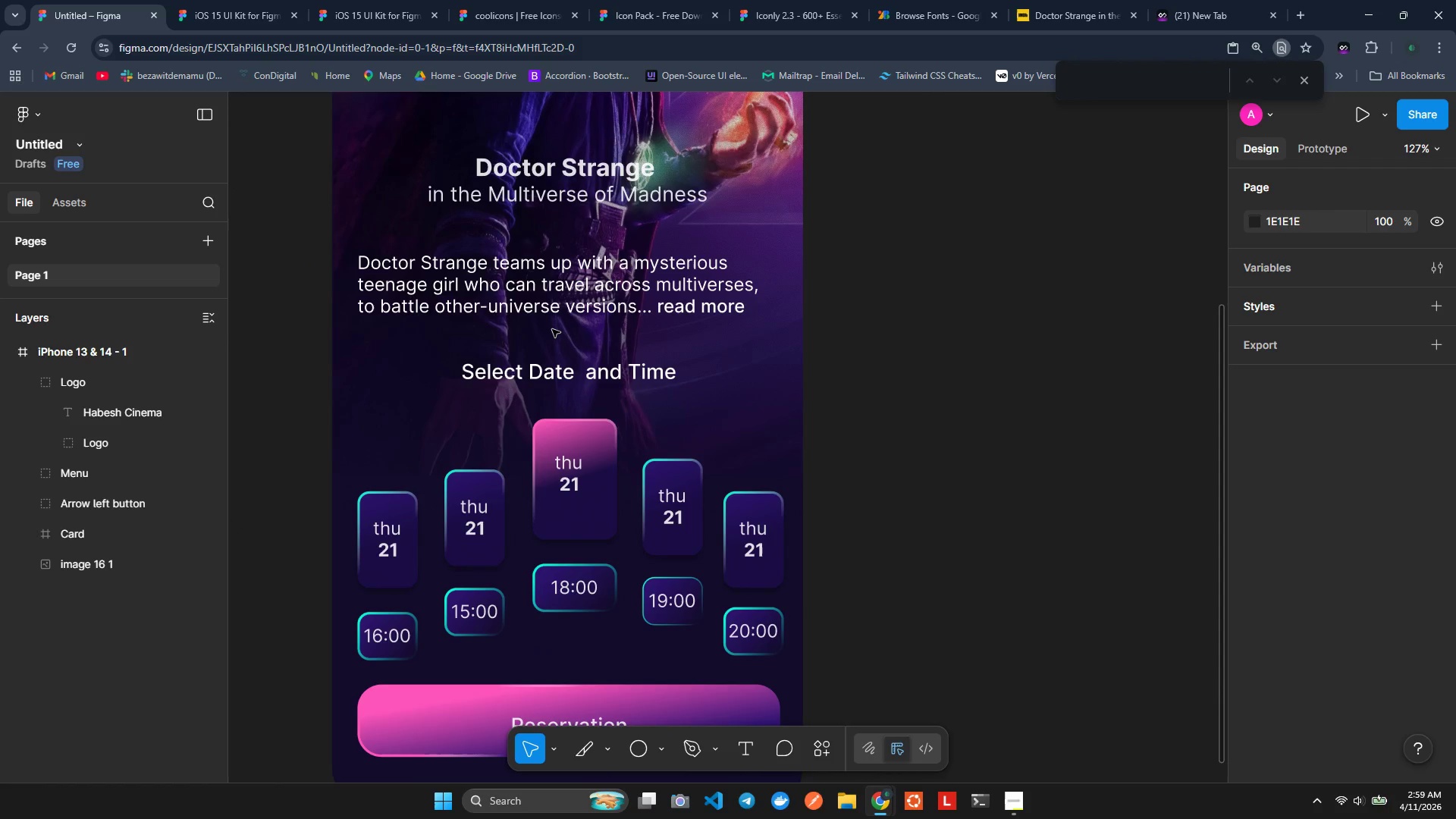 
hold_key(key=ShiftLeft, duration=1.28)
 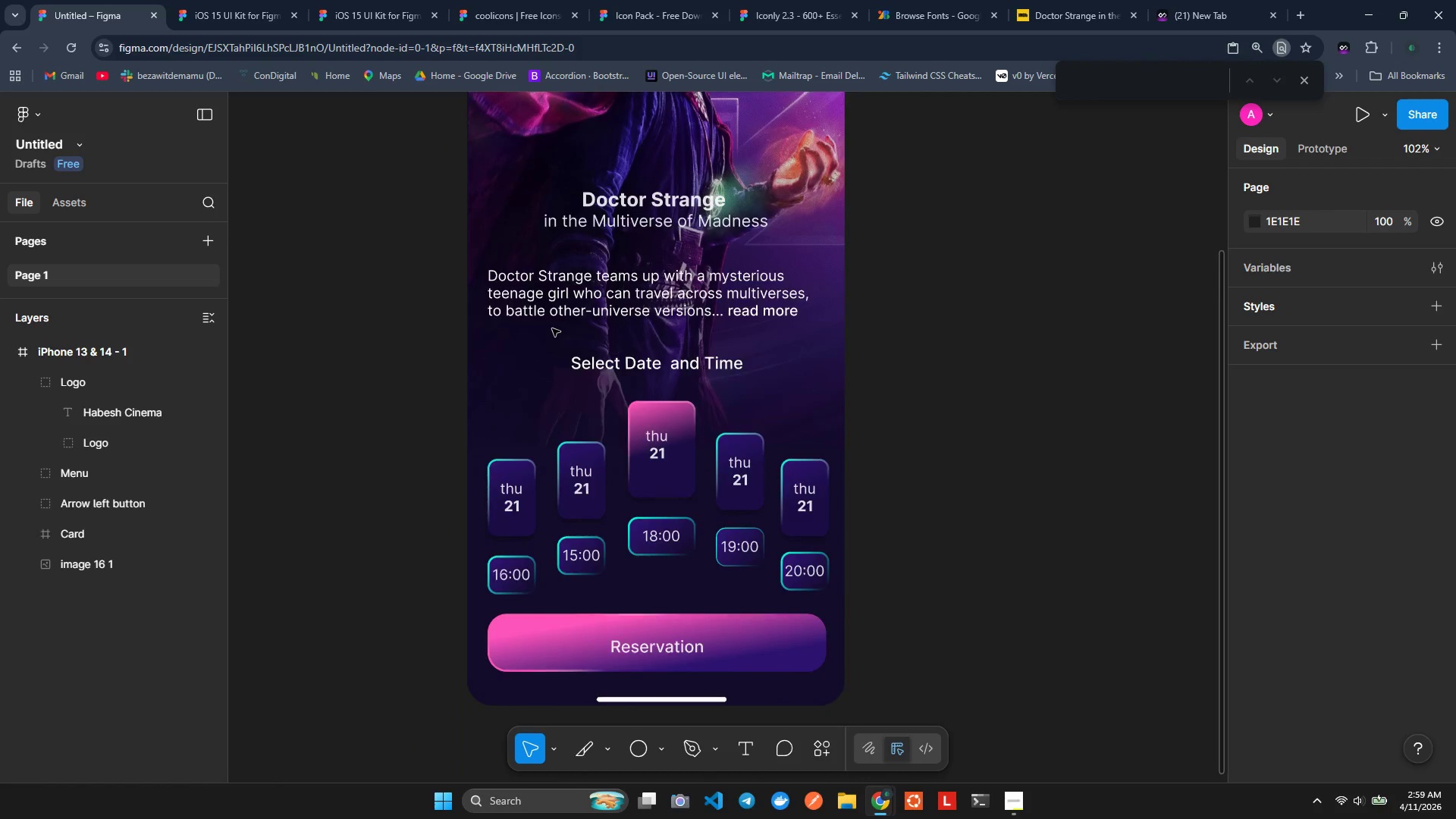 
hold_key(key=ControlLeft, duration=0.69)
 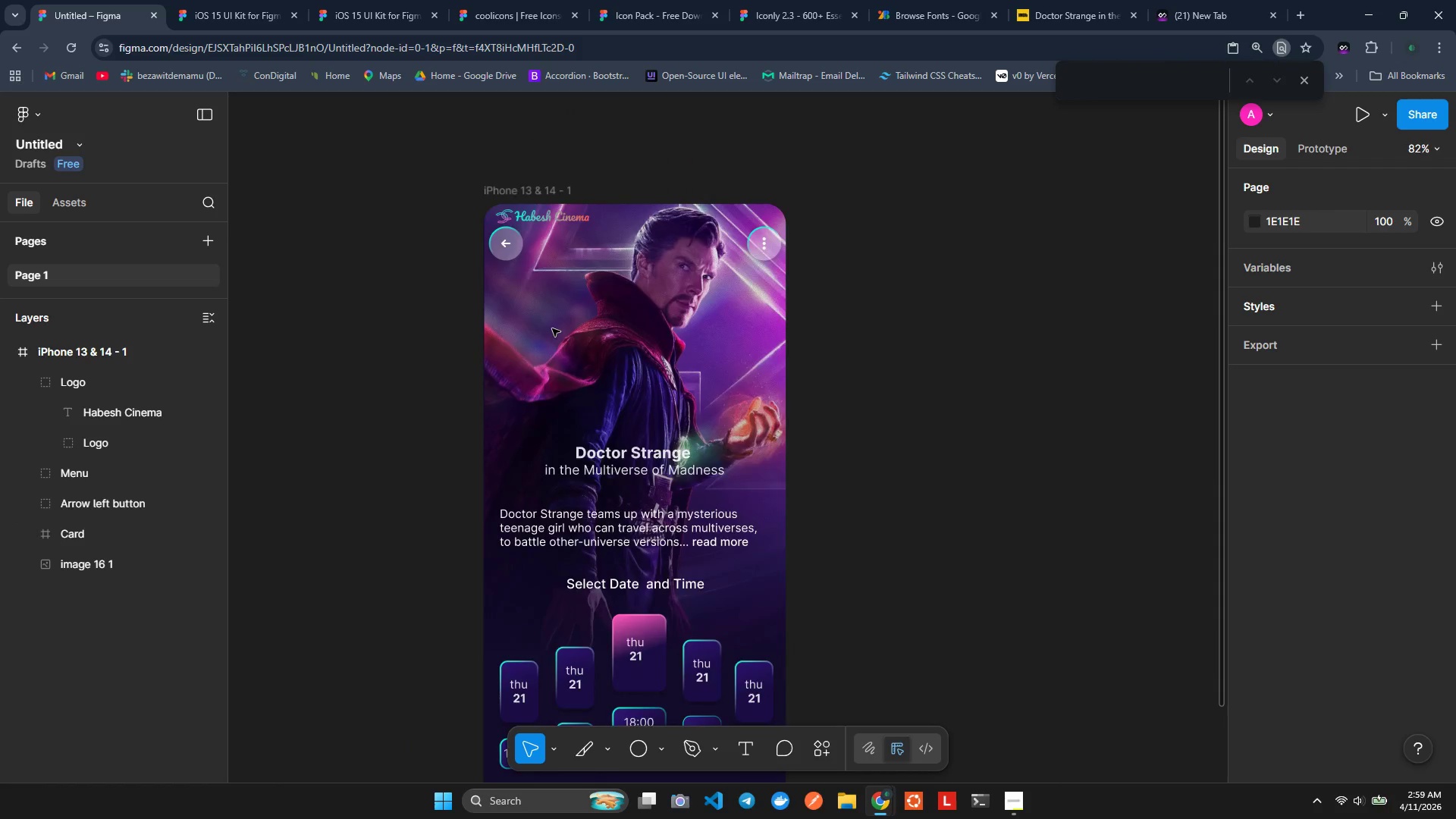 
scroll: coordinate [552, 329], scroll_direction: up, amount: 2.0
 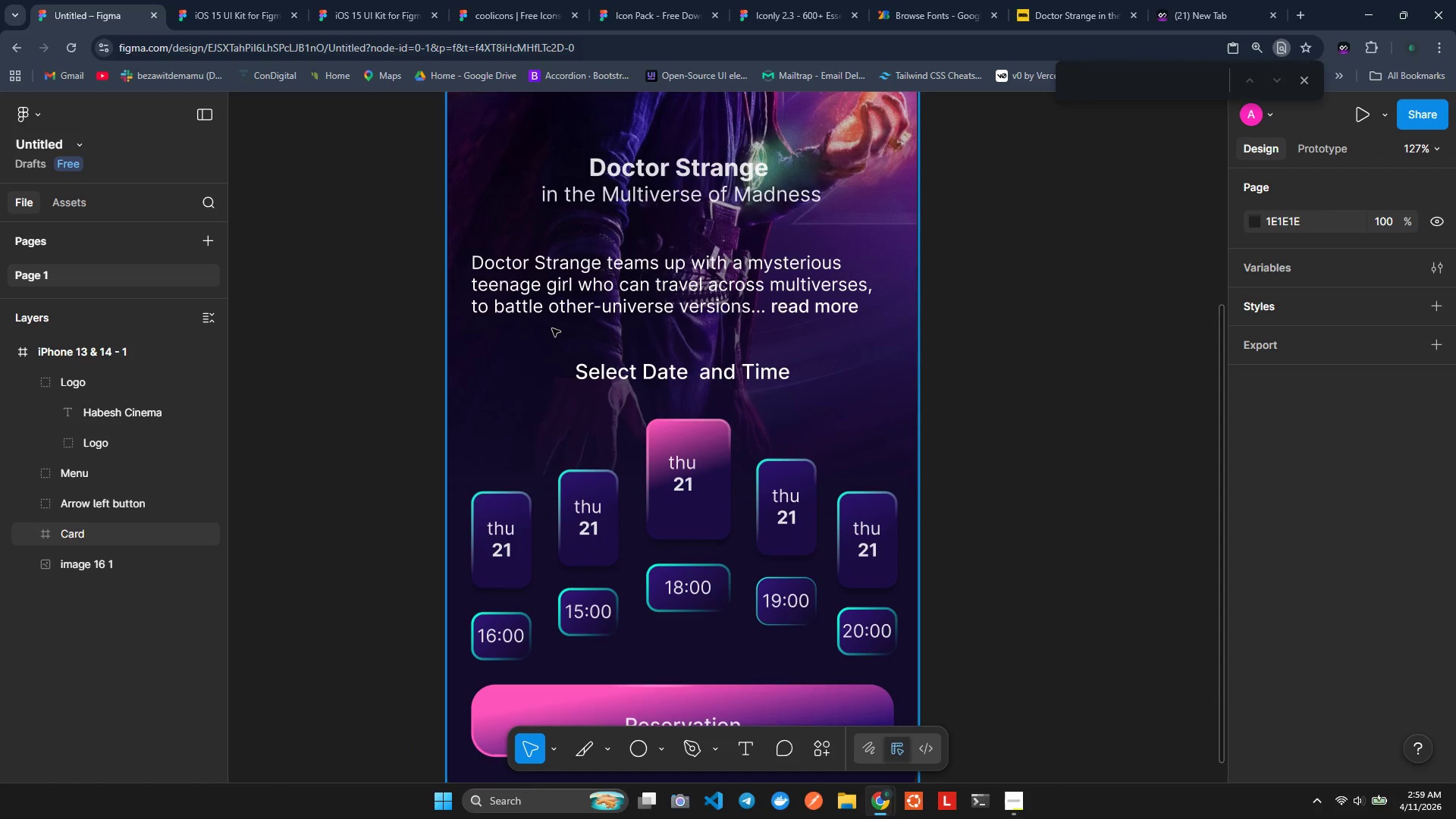 
scroll: coordinate [552, 328], scroll_direction: down, amount: 2.0
 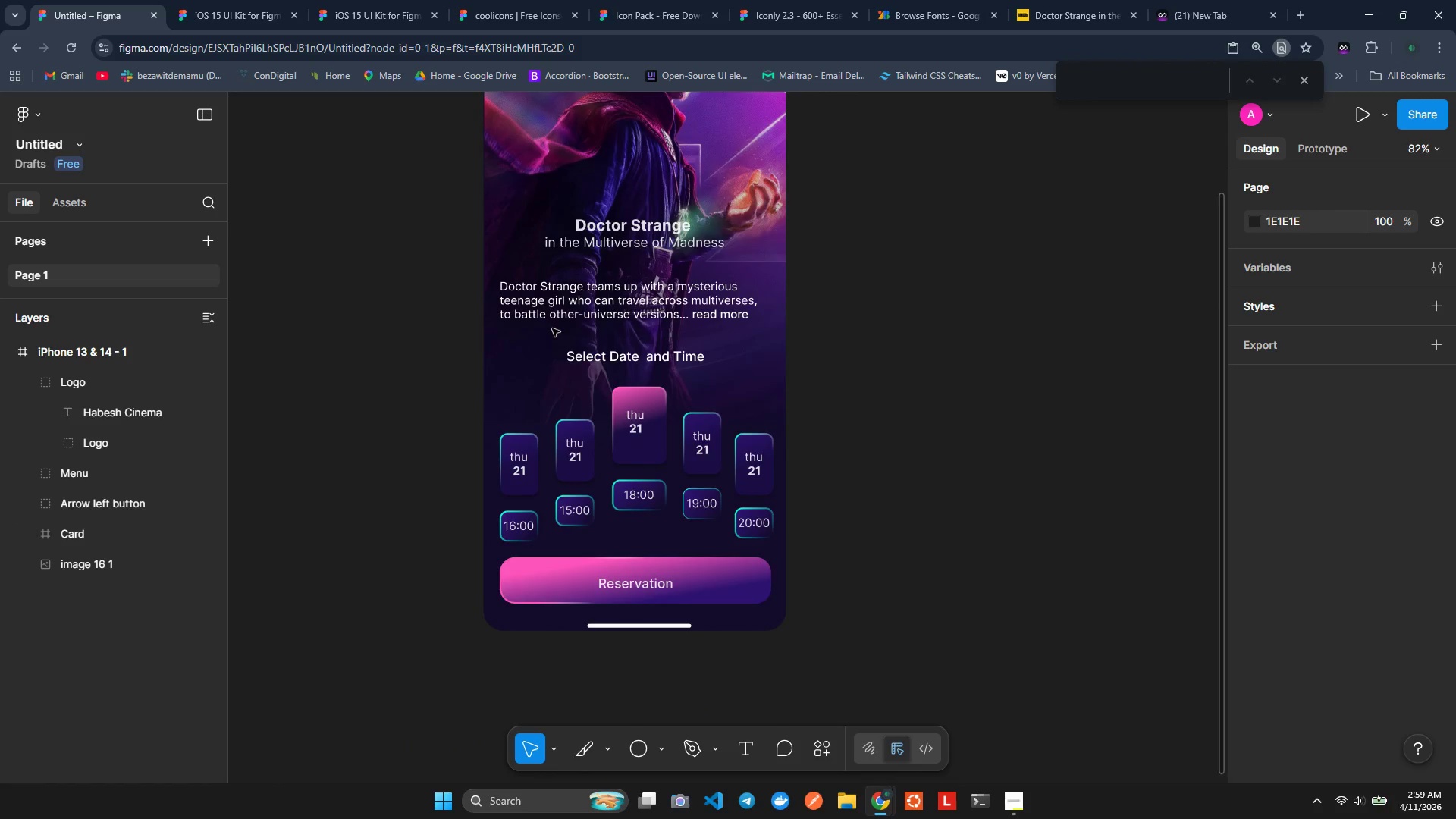 
scroll: coordinate [552, 328], scroll_direction: up, amount: 3.0
 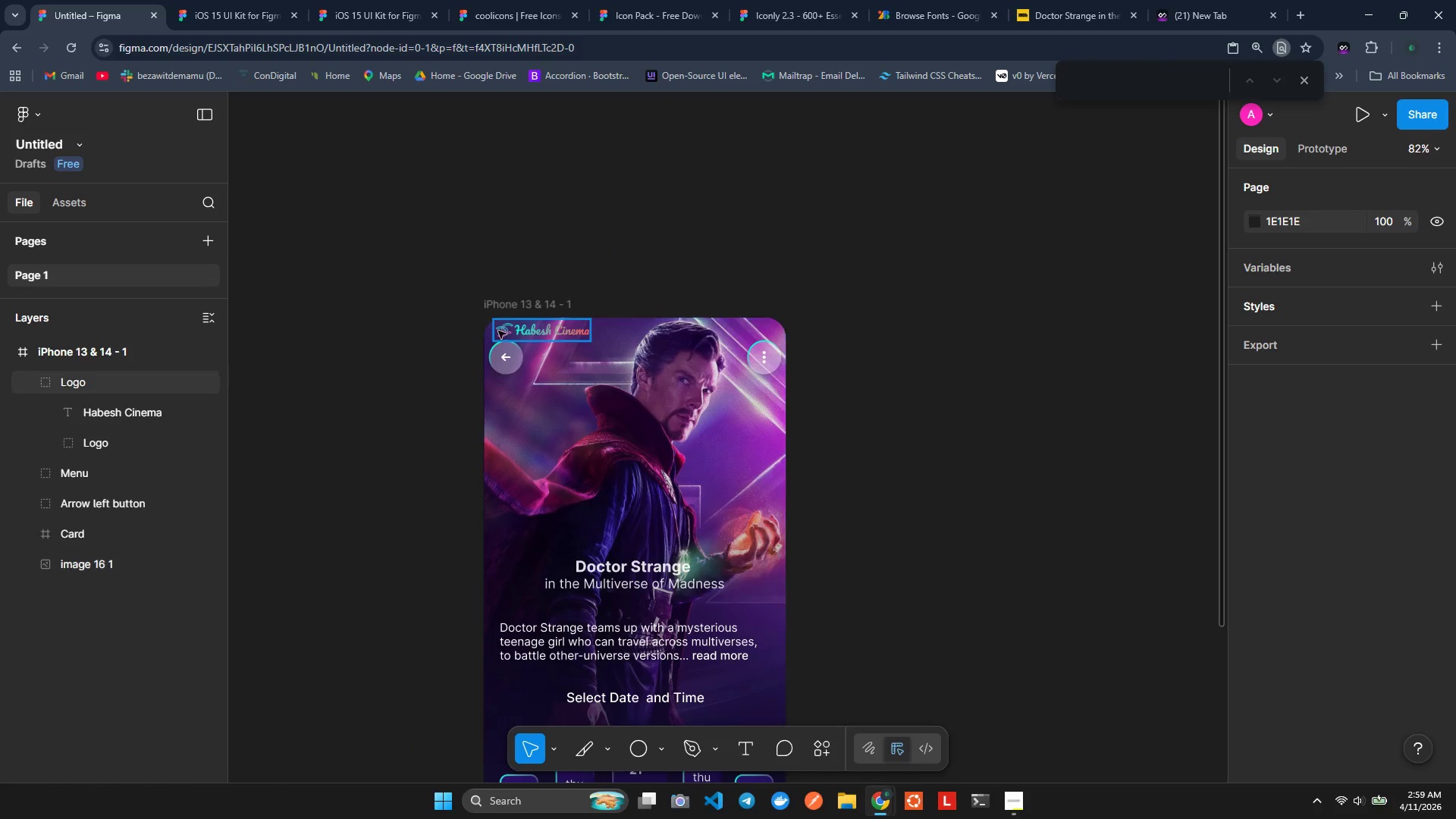 
left_click([502, 331])
 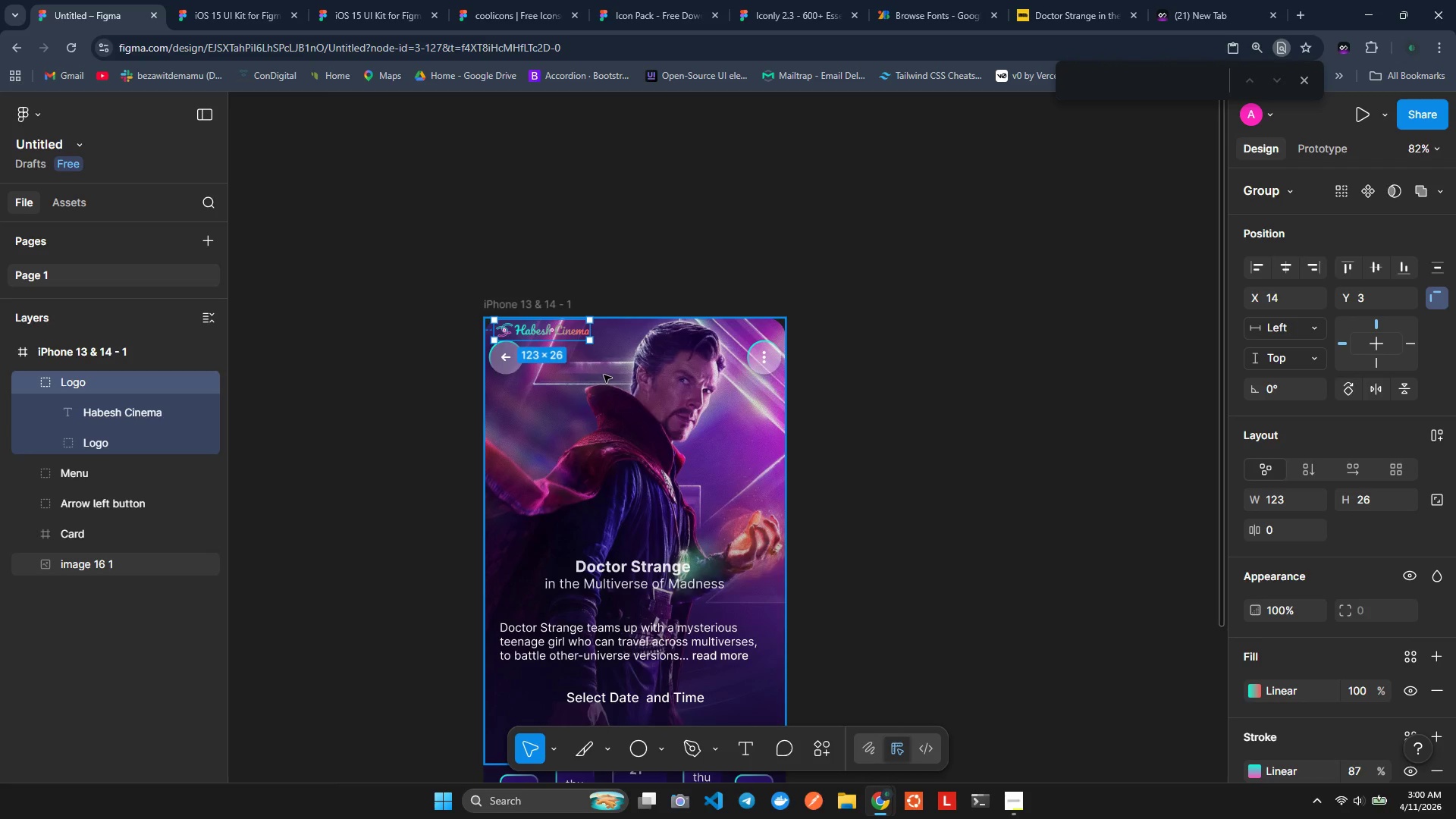 
hold_key(key=ControlLeft, duration=1.09)
scroll: coordinate [525, 339], scroll_direction: up, amount: 6.0
 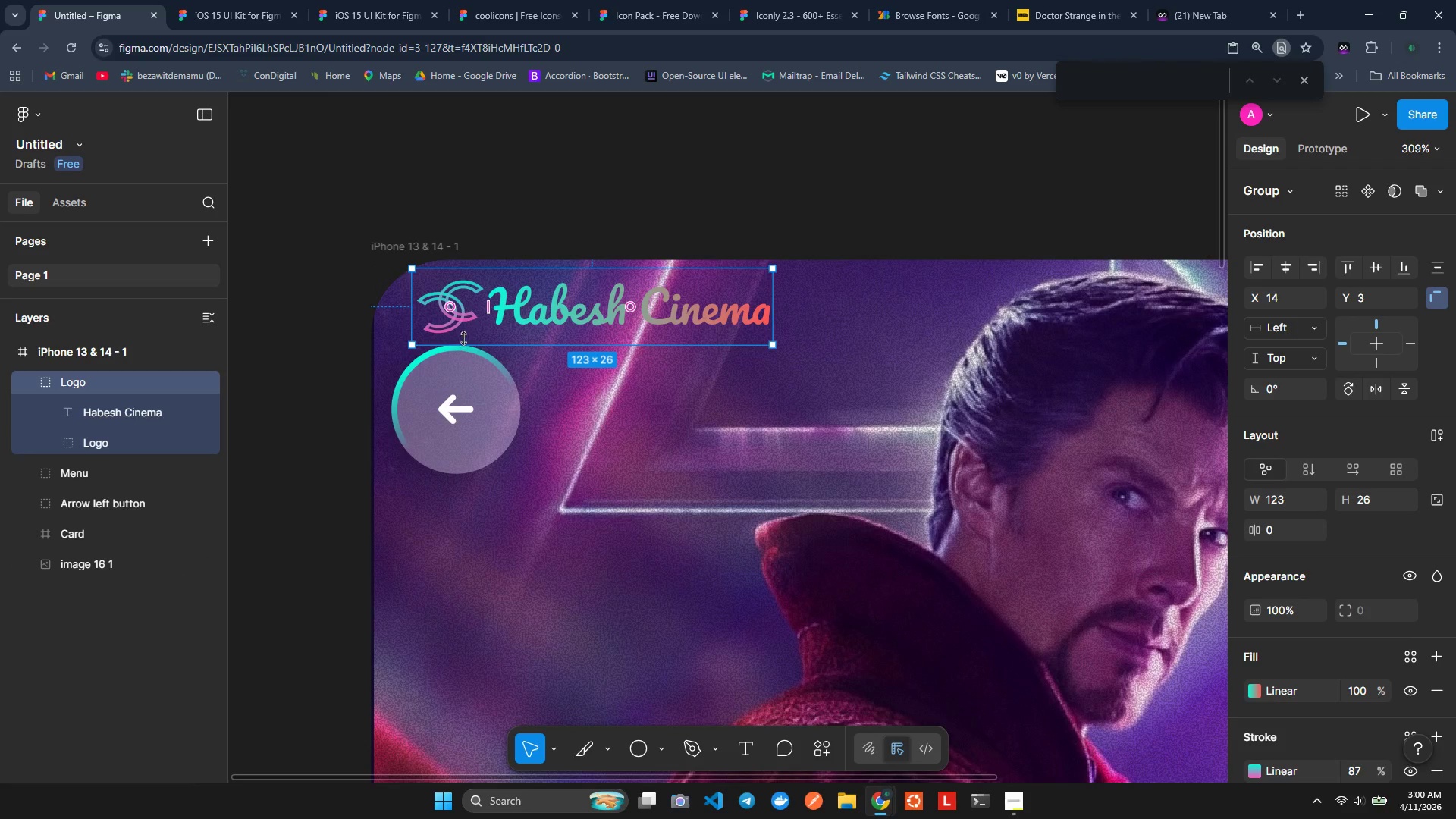 
right_click([499, 324])
 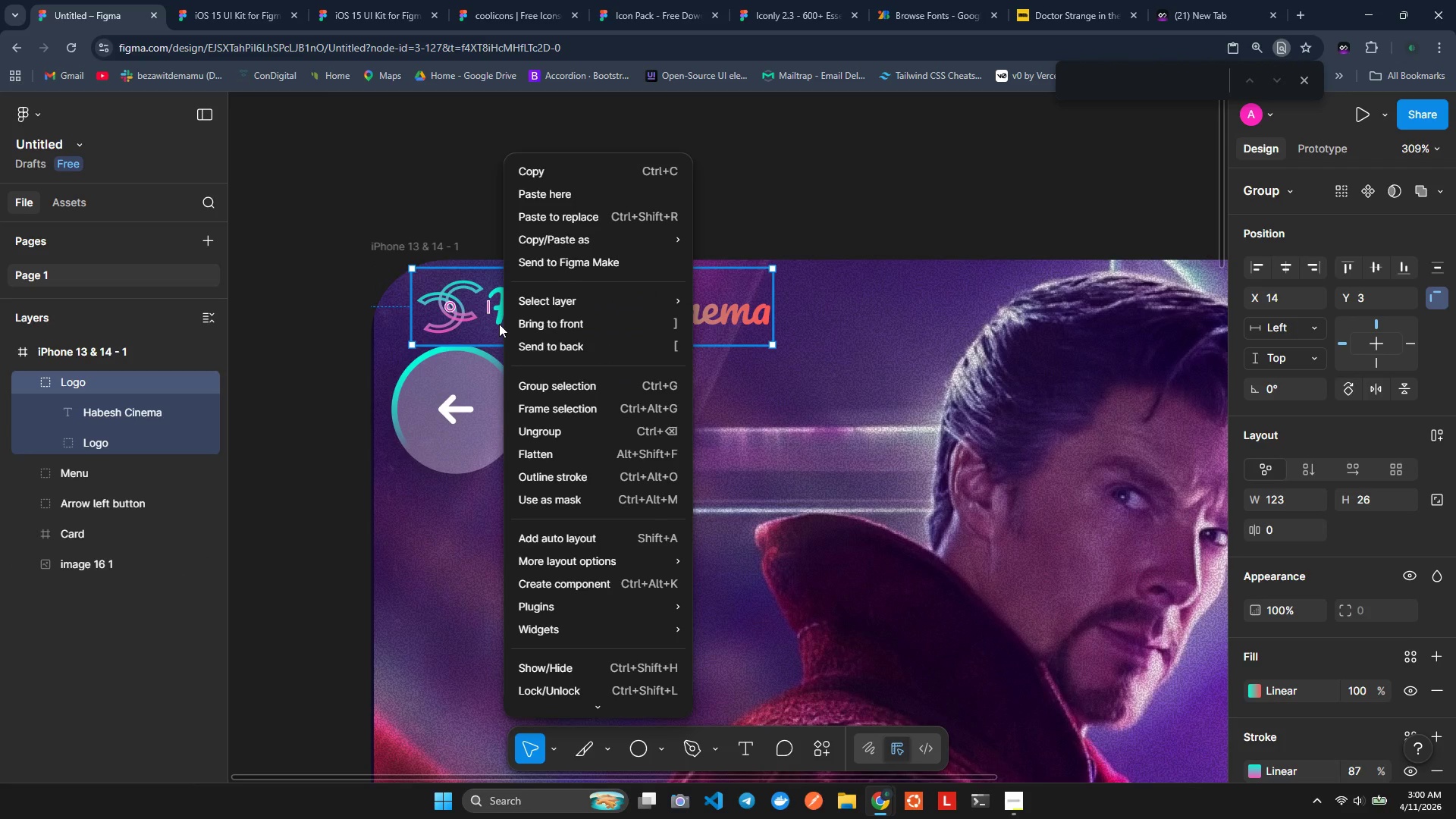 
wait(5.44)
 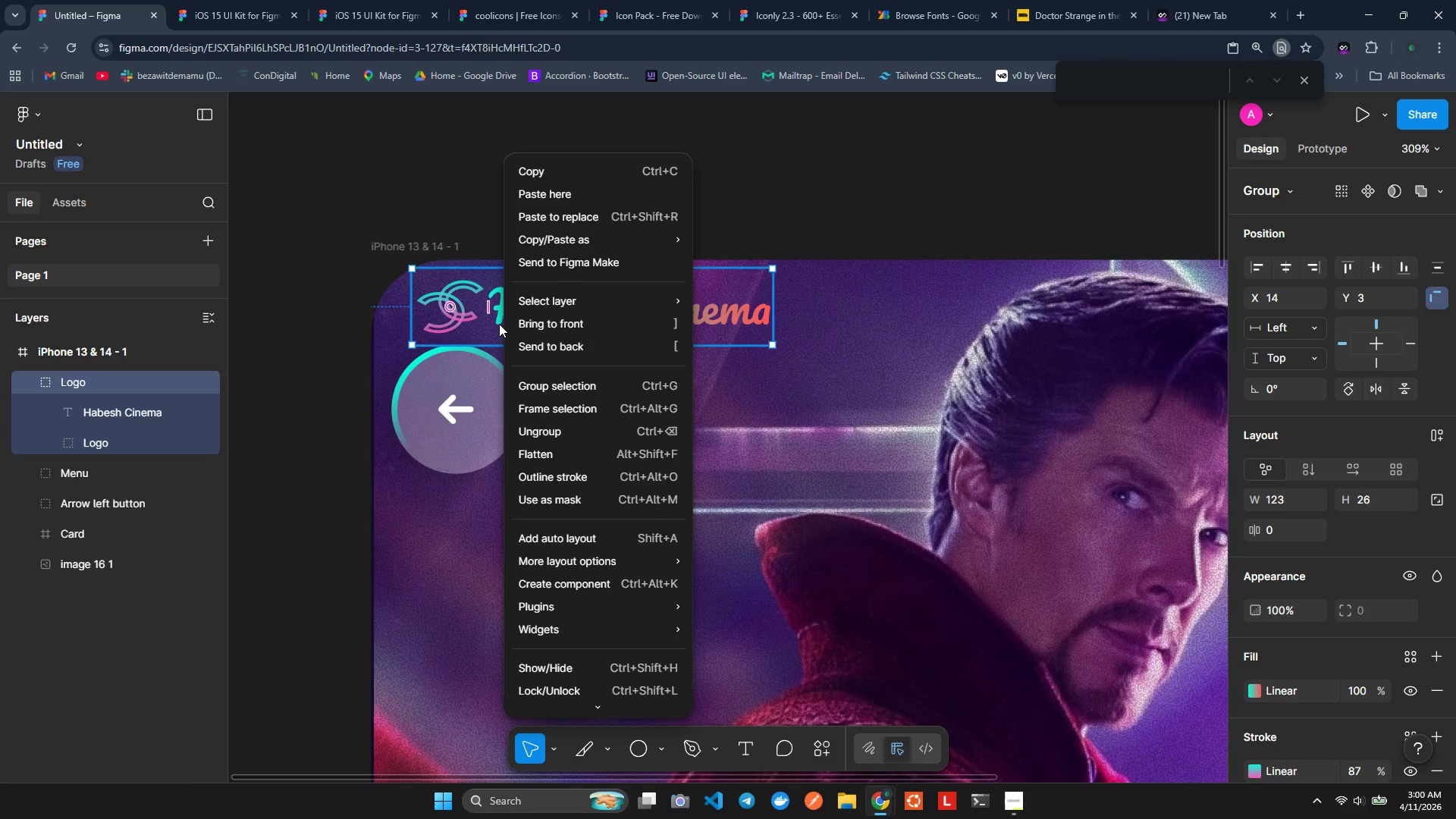 
left_click([541, 406])
 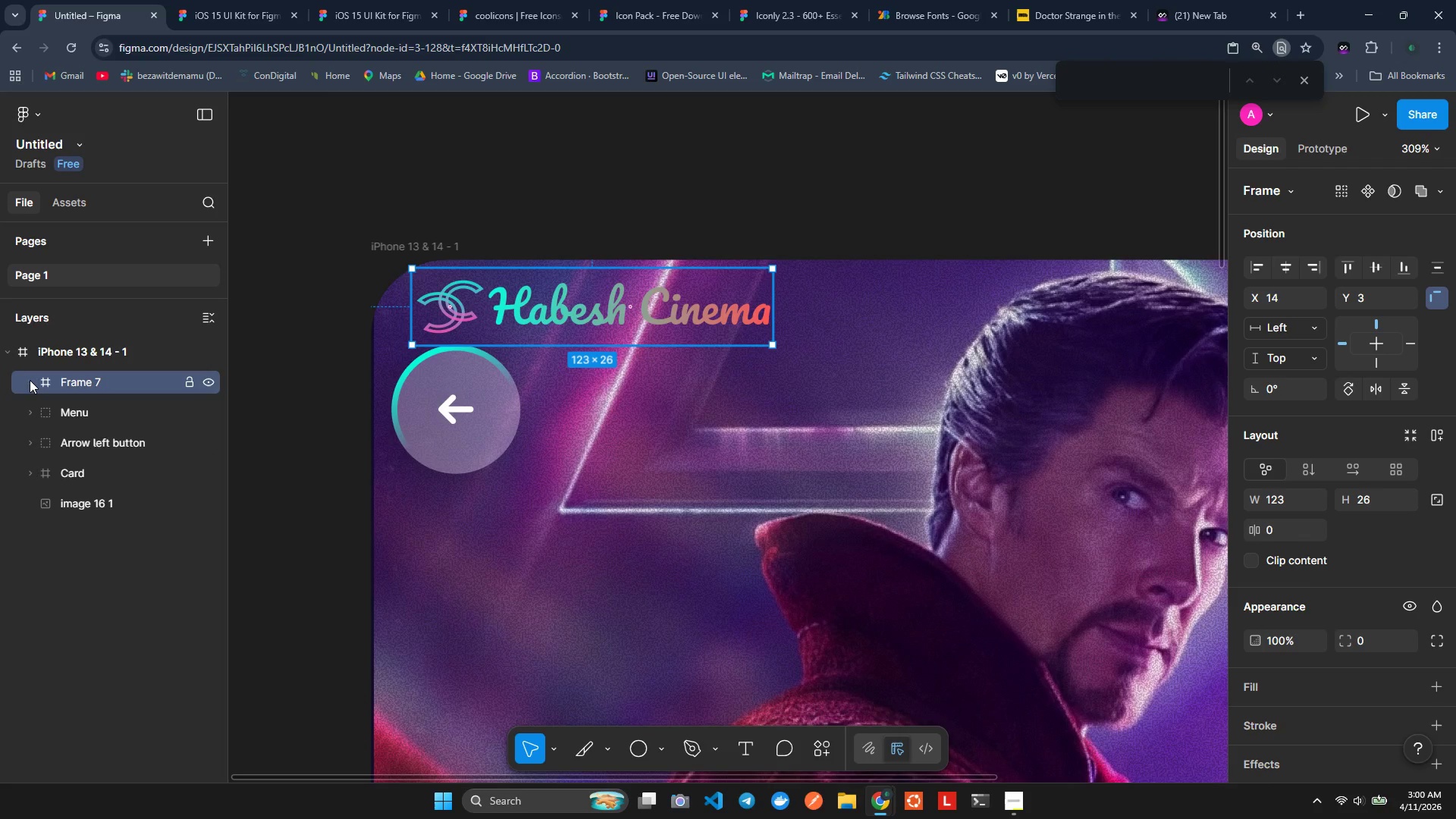 
wait(6.3)
 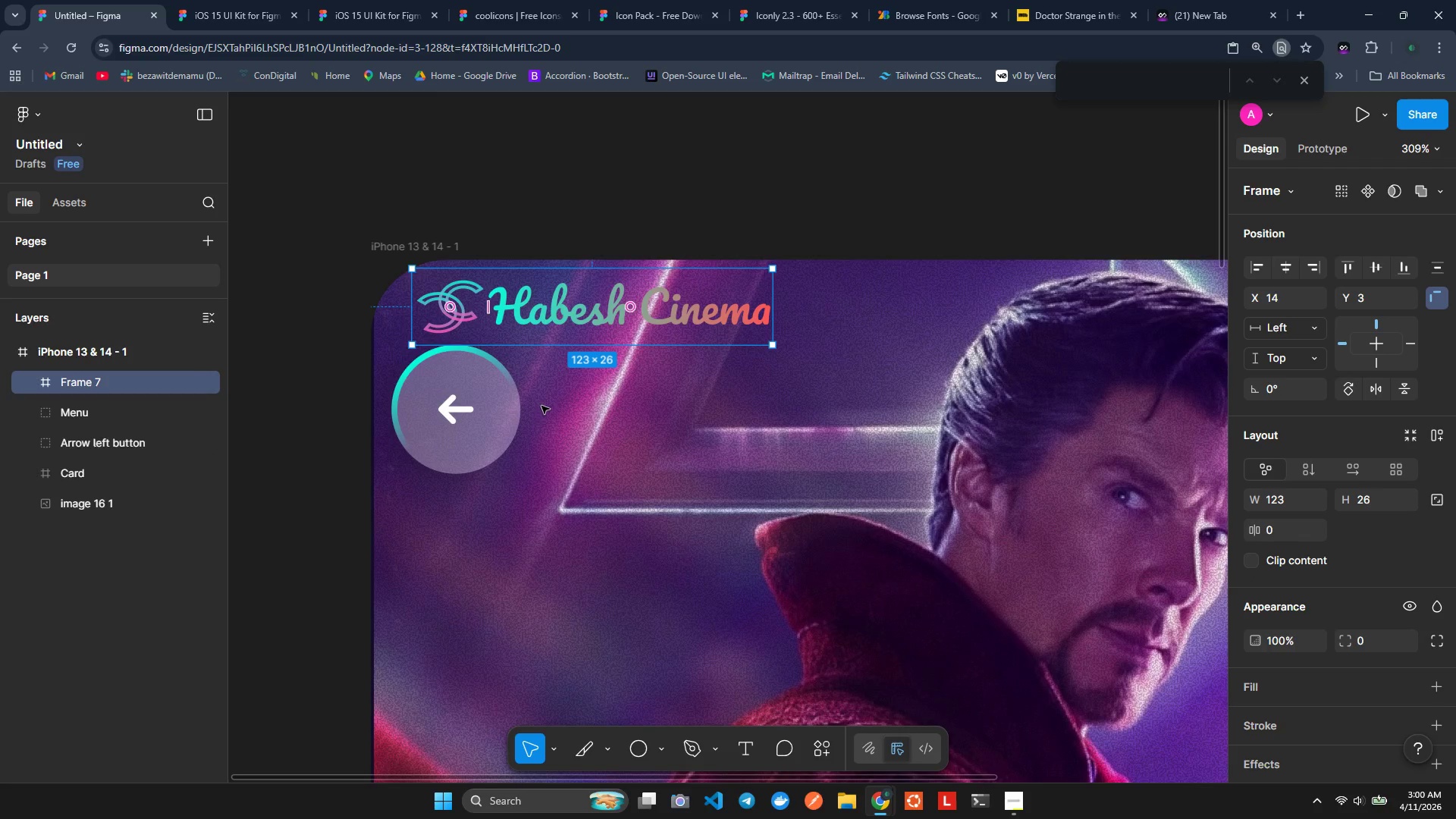 
key(Control+ControlLeft)
 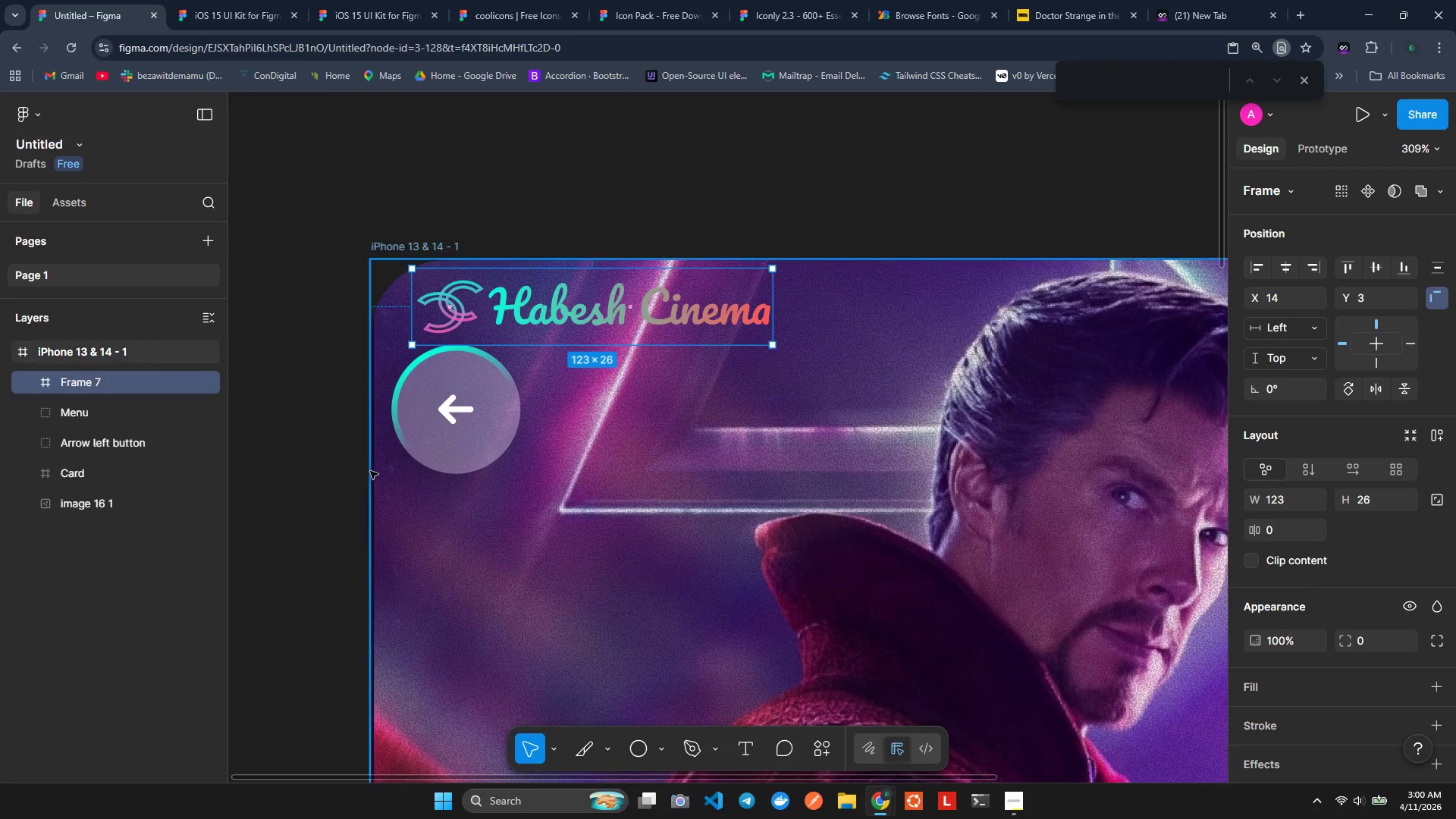 
key(Control+Z)
 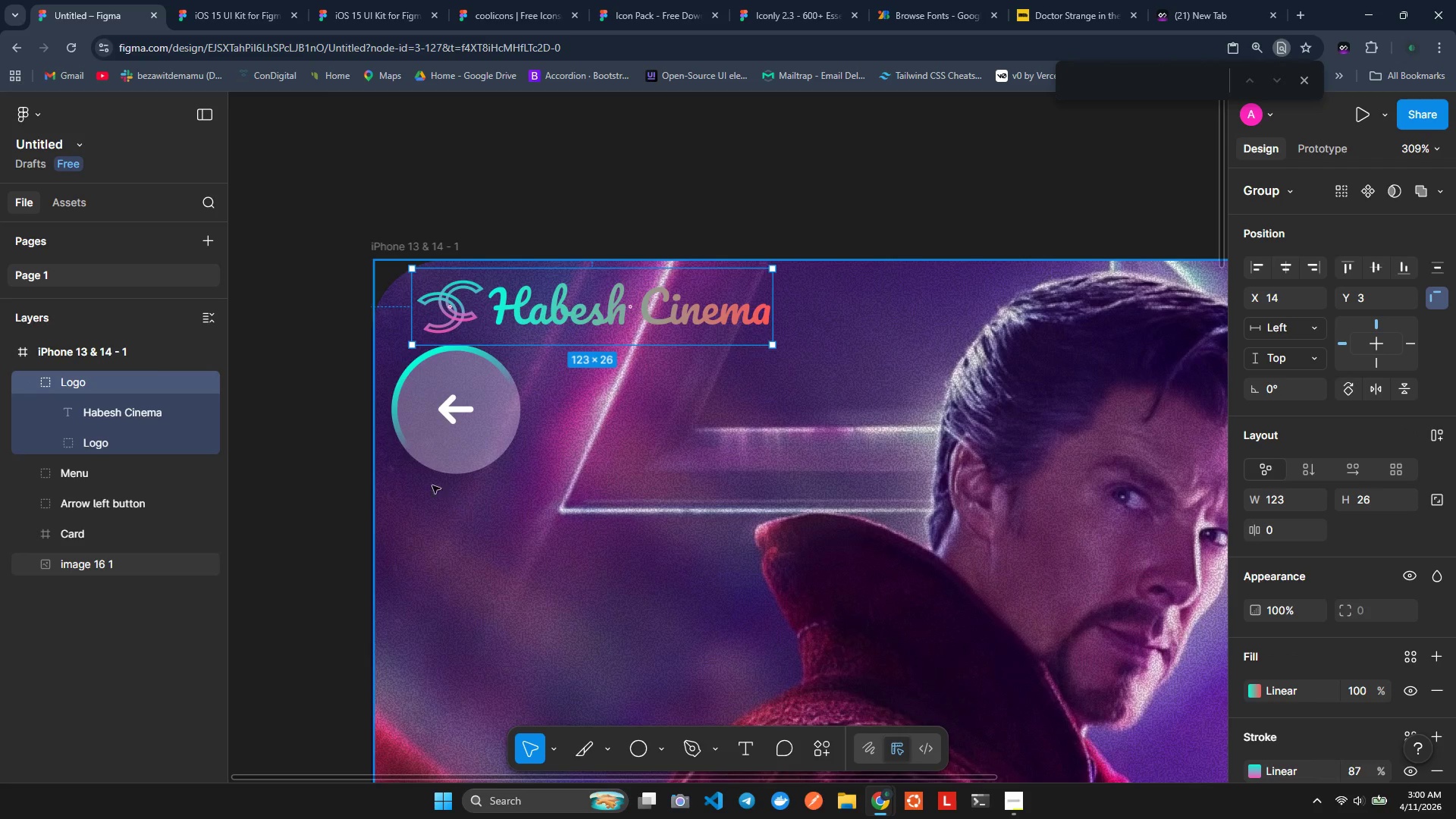 
left_click([313, 345])
 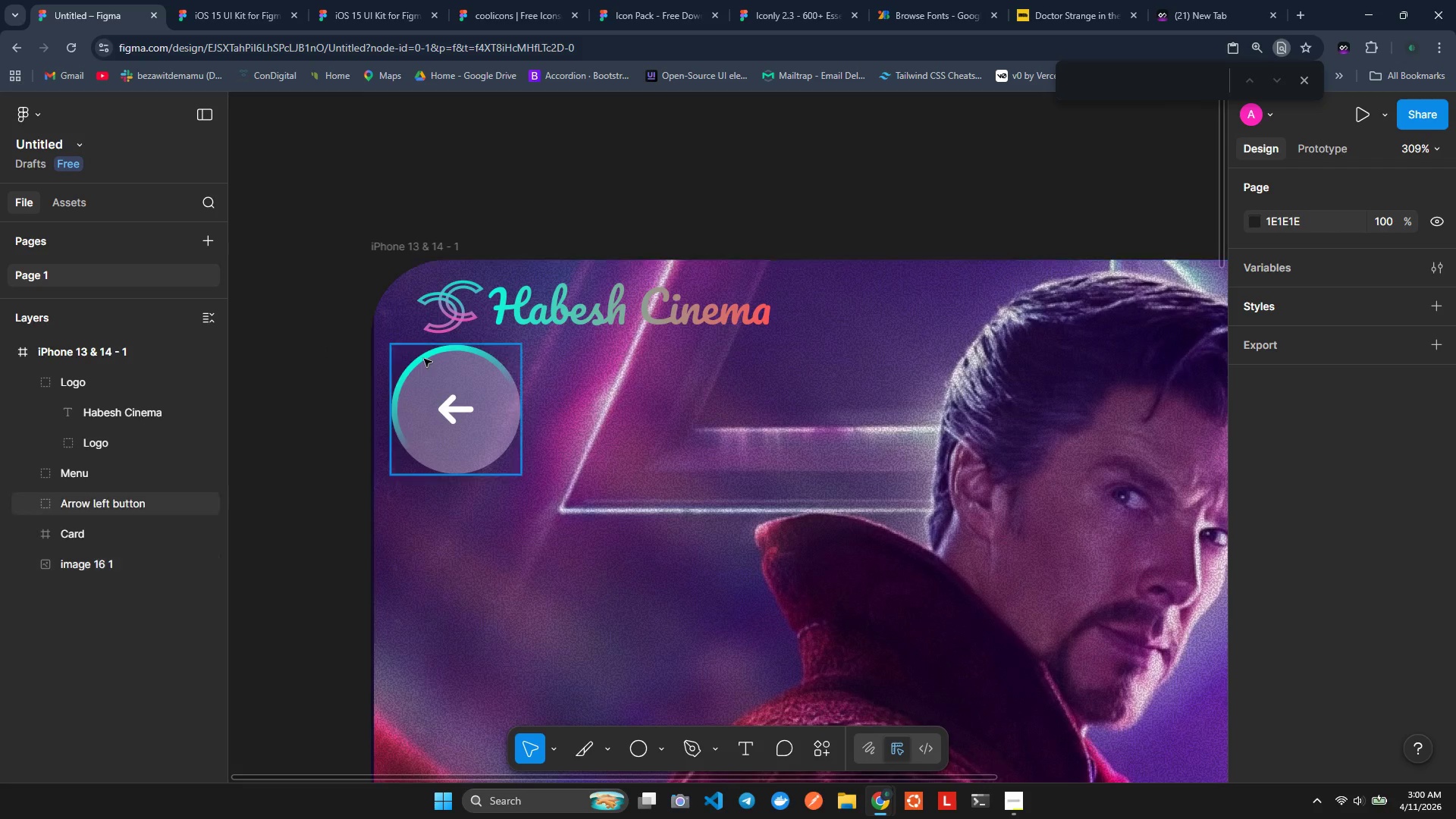 
key(Alt+AltLeft)
 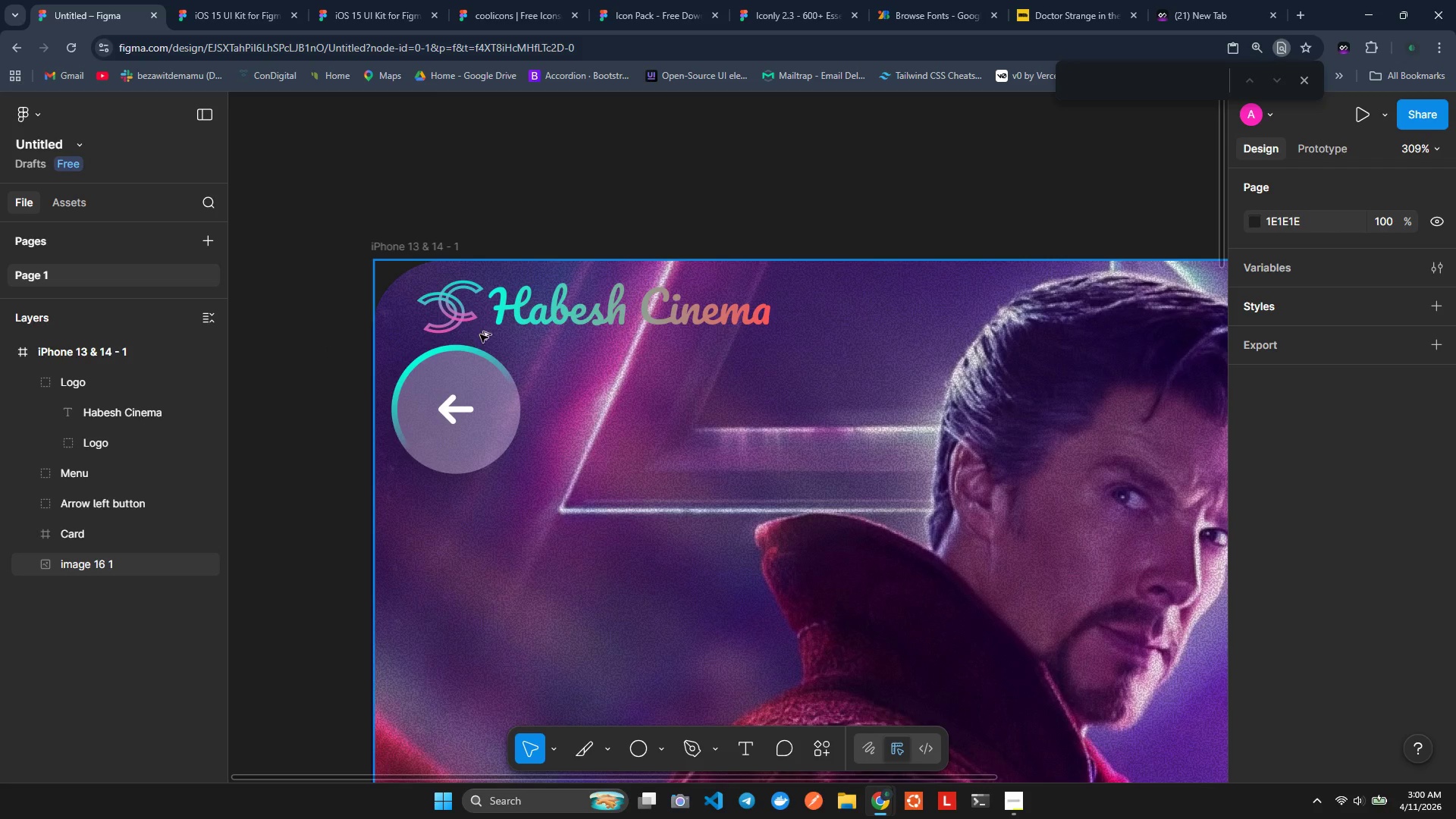 
key(Alt+Tab)